 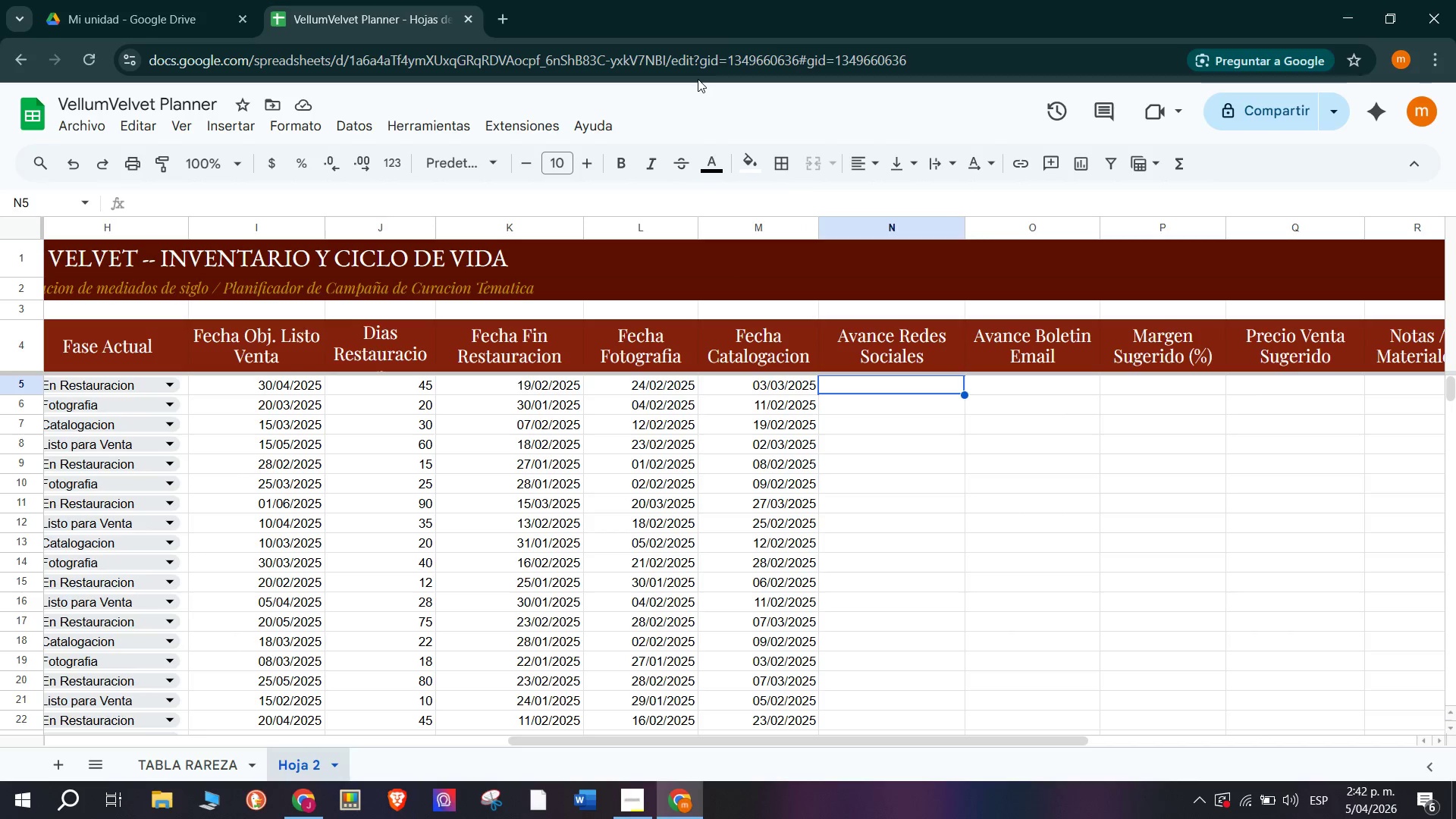 
key(Shift+BracketLeft)
 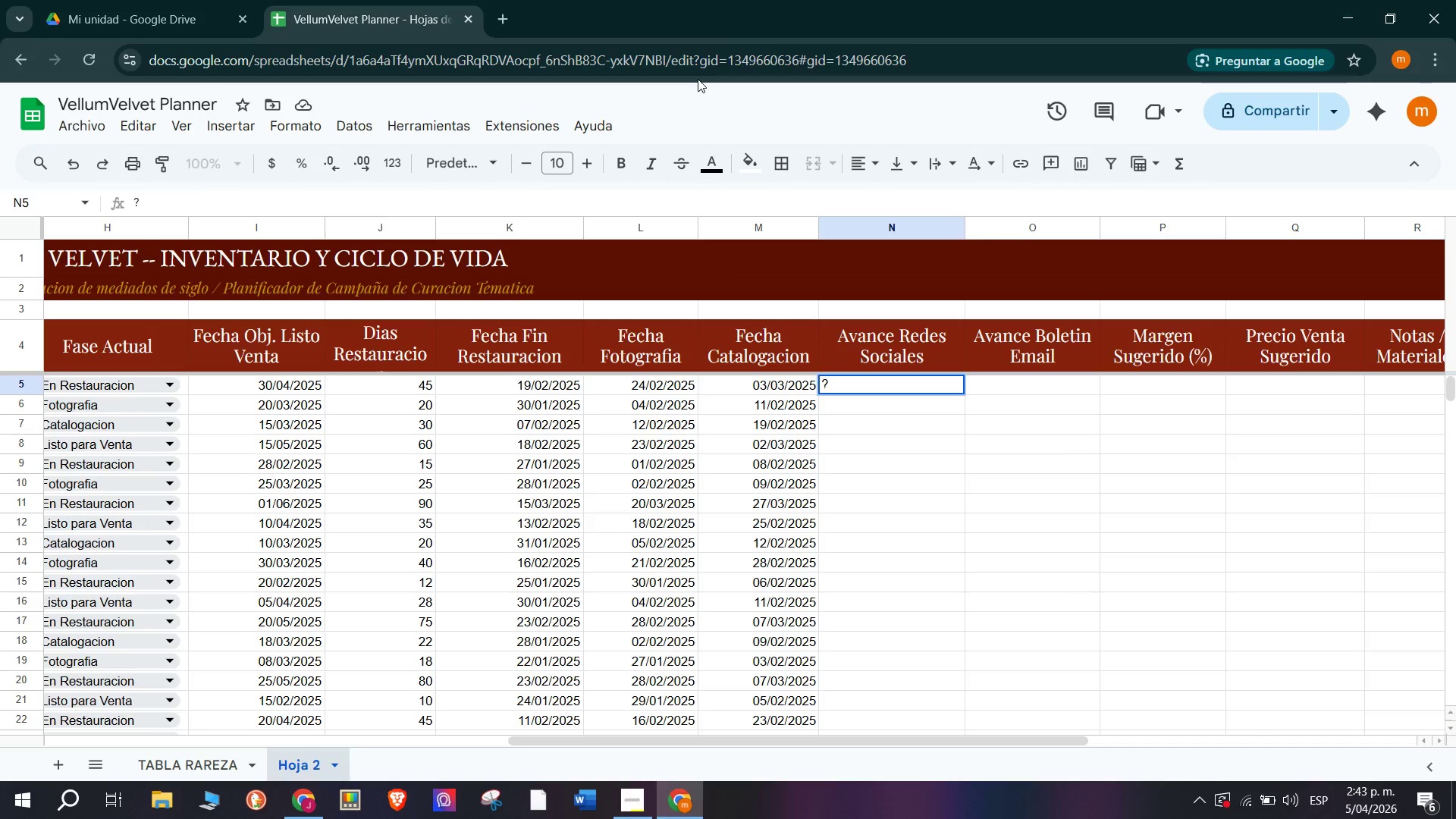 
key(Backspace)
 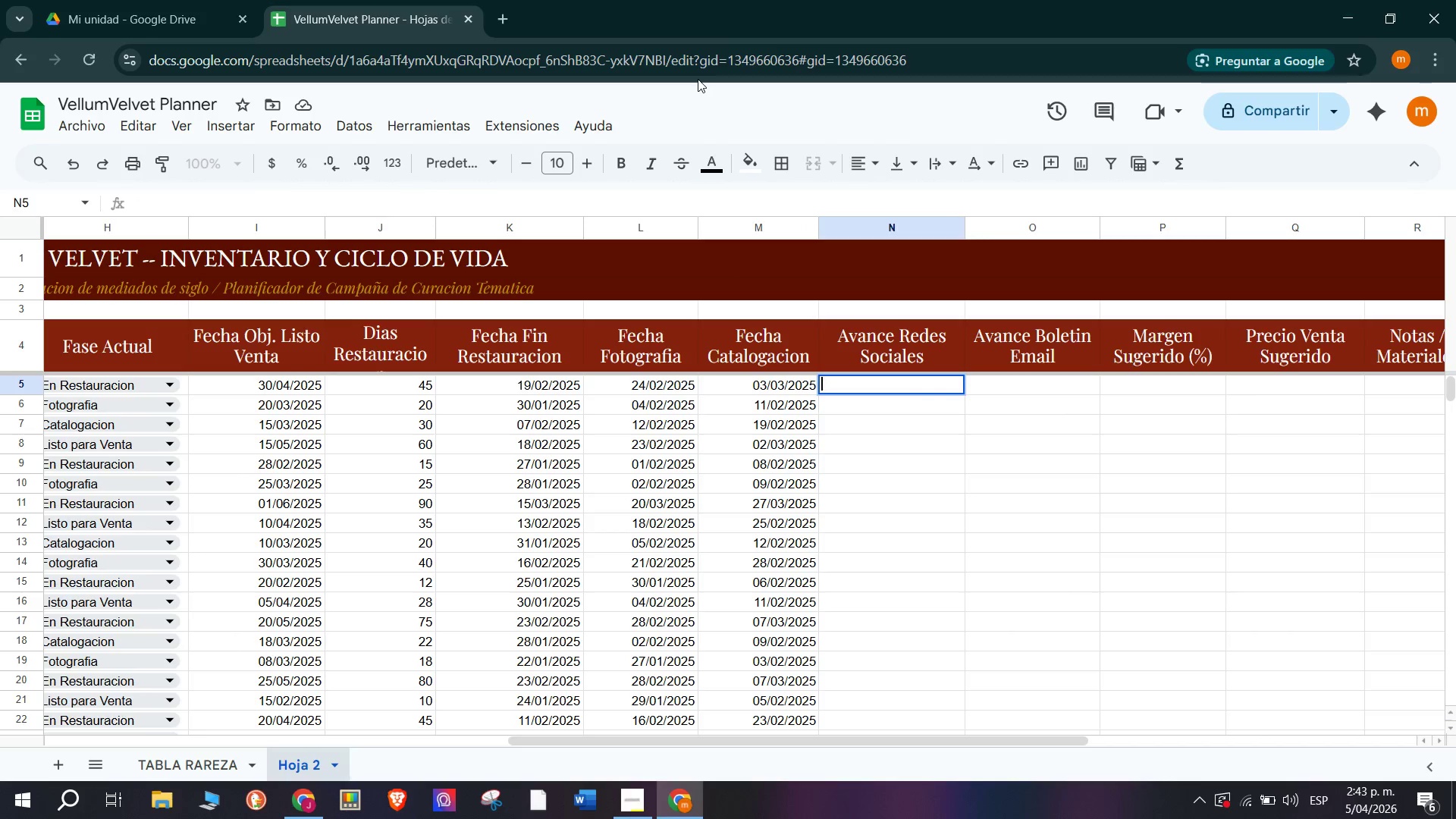 
key(Shift+0)
 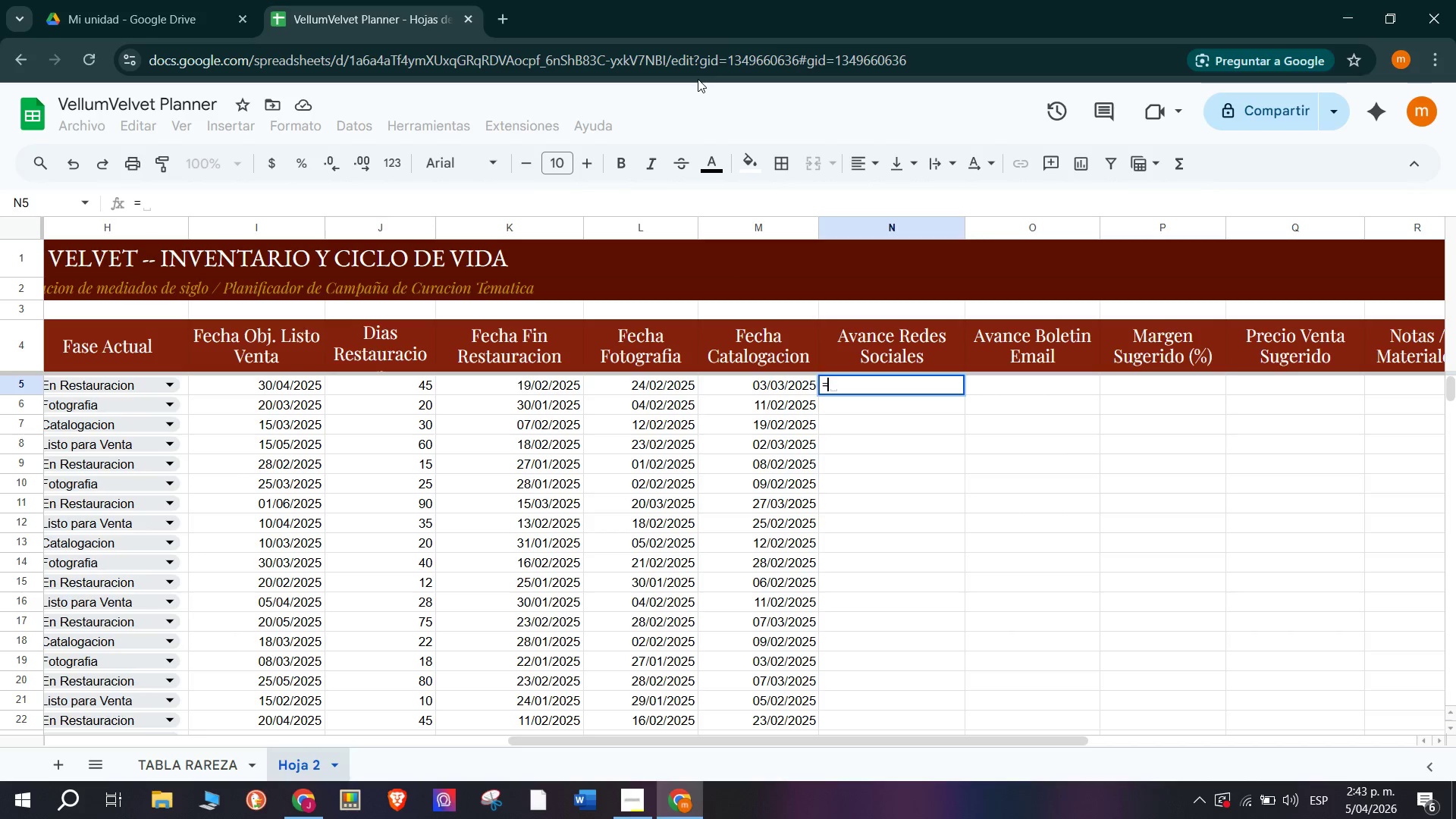 
wait(12.81)
 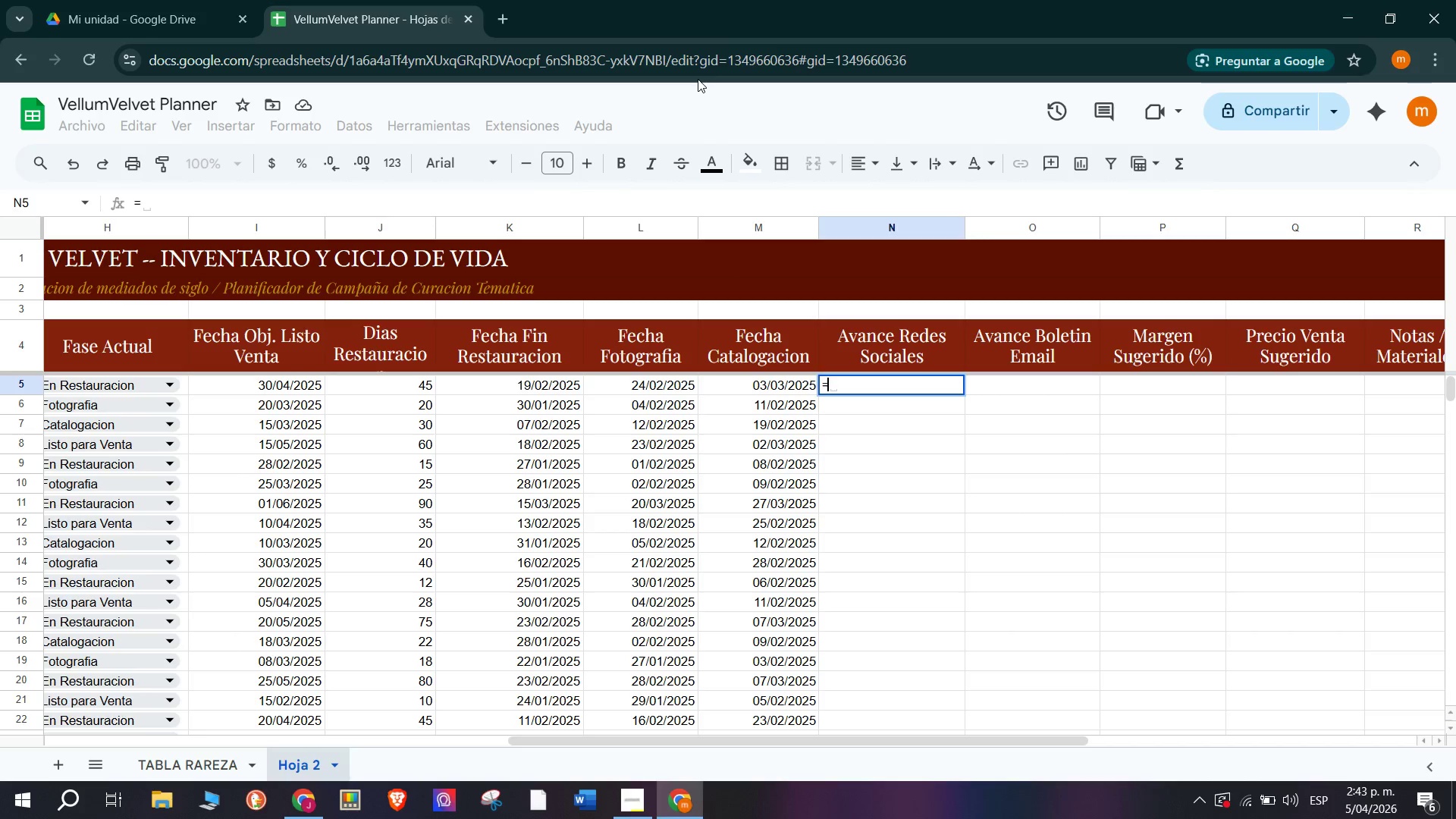 
type(i5)
 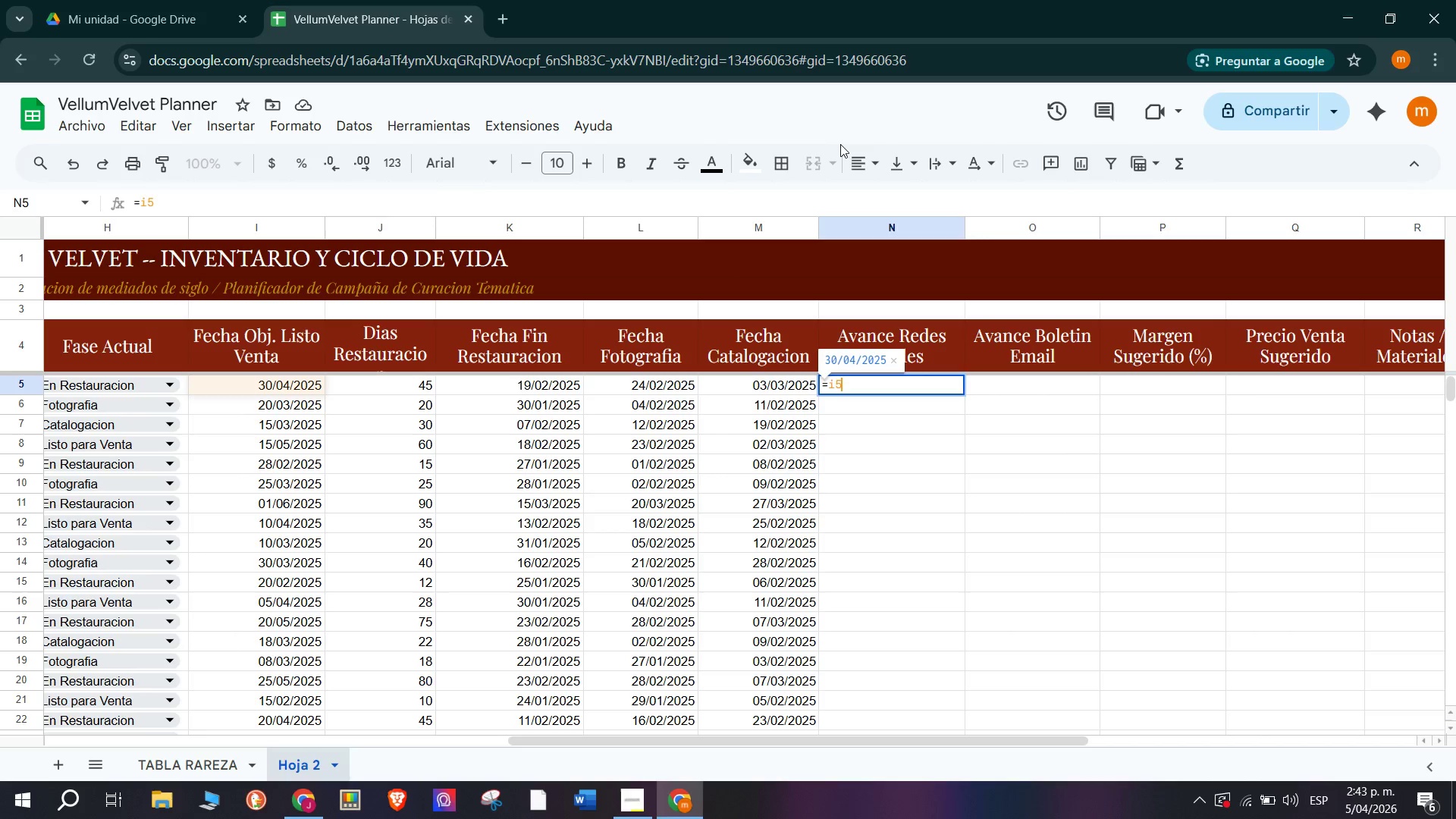 
type(-14)
 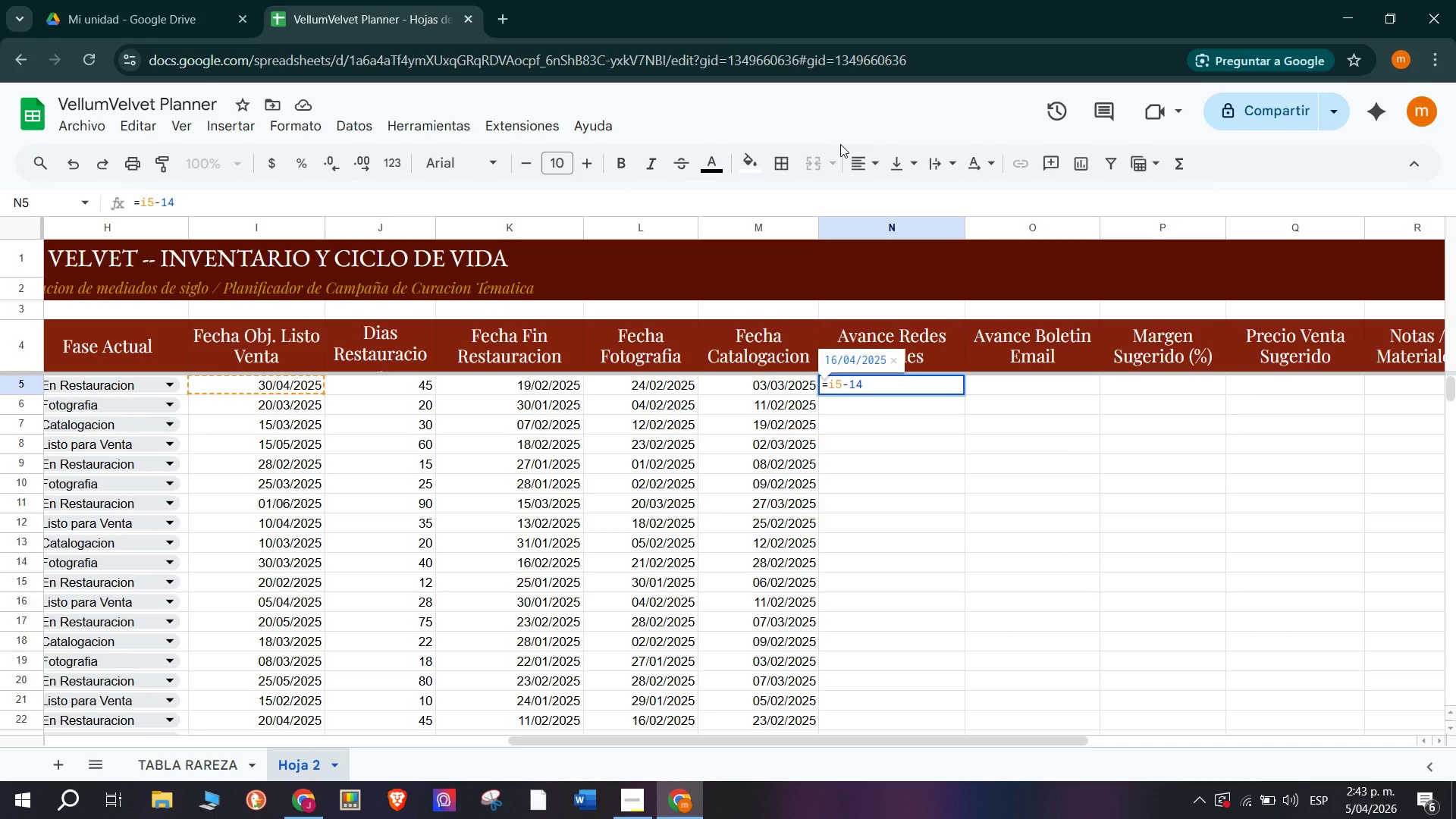 
key(Enter)
 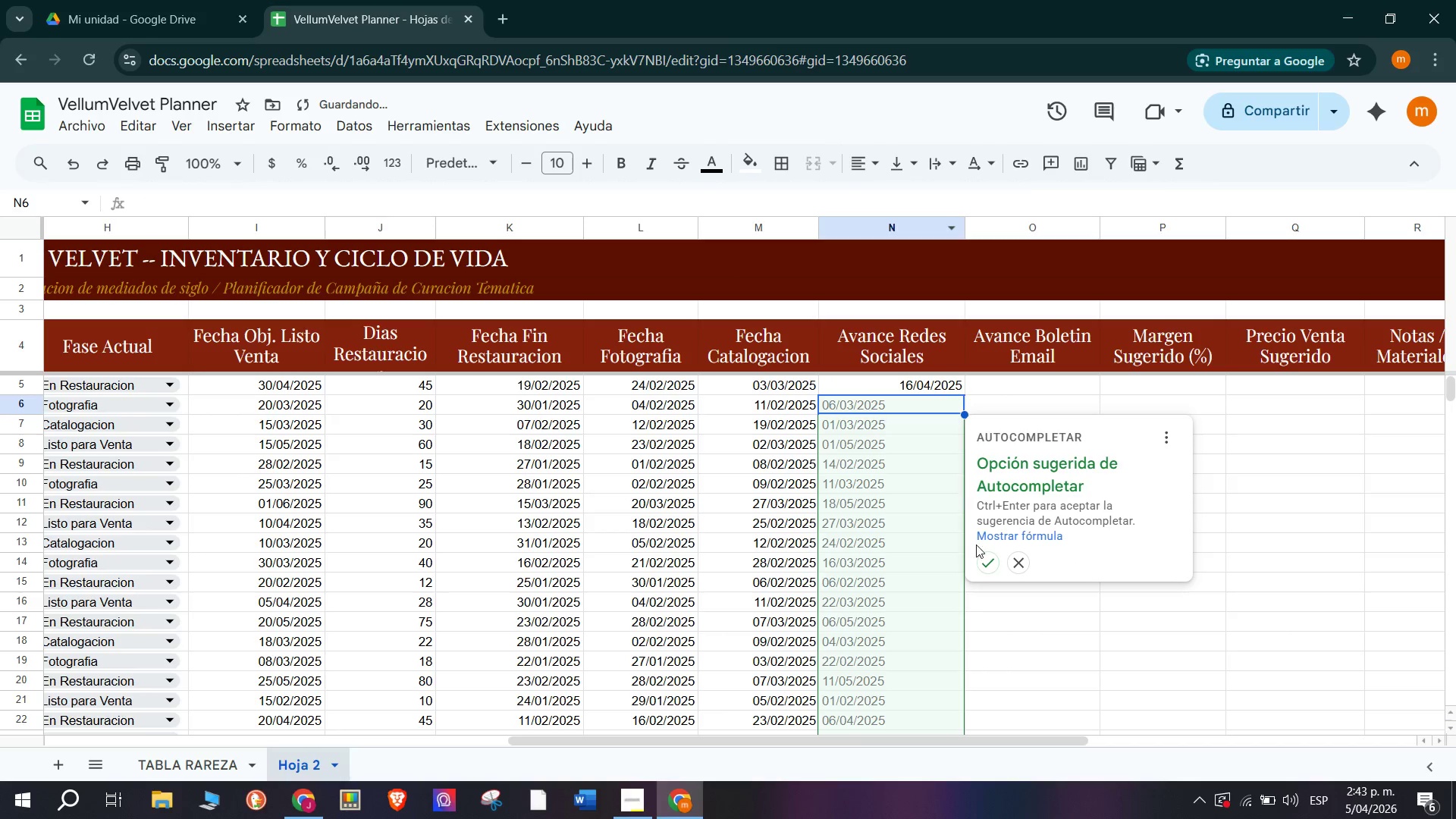 
left_click([987, 566])
 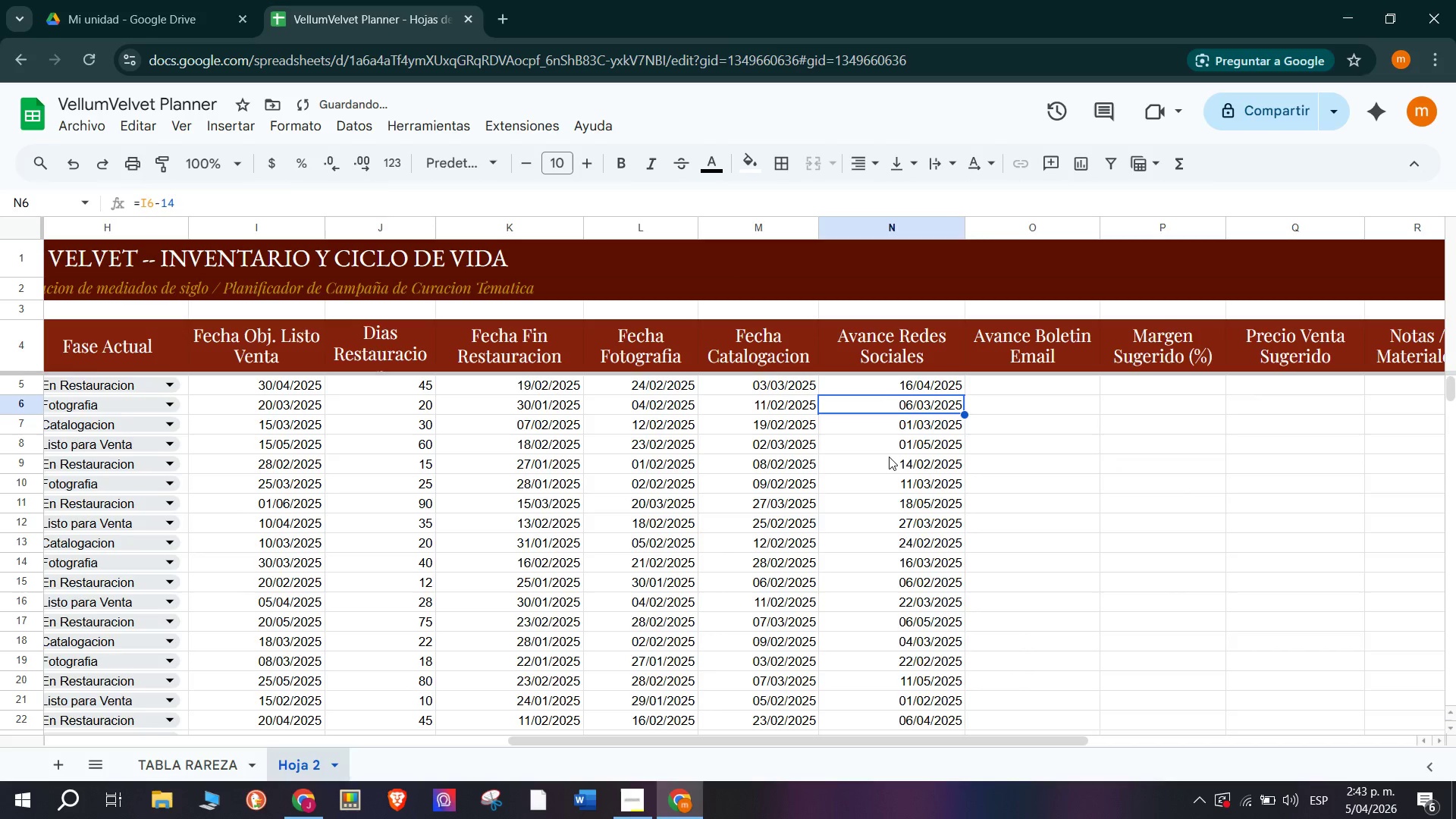 
scroll: coordinate [908, 447], scroll_direction: up, amount: 3.0
 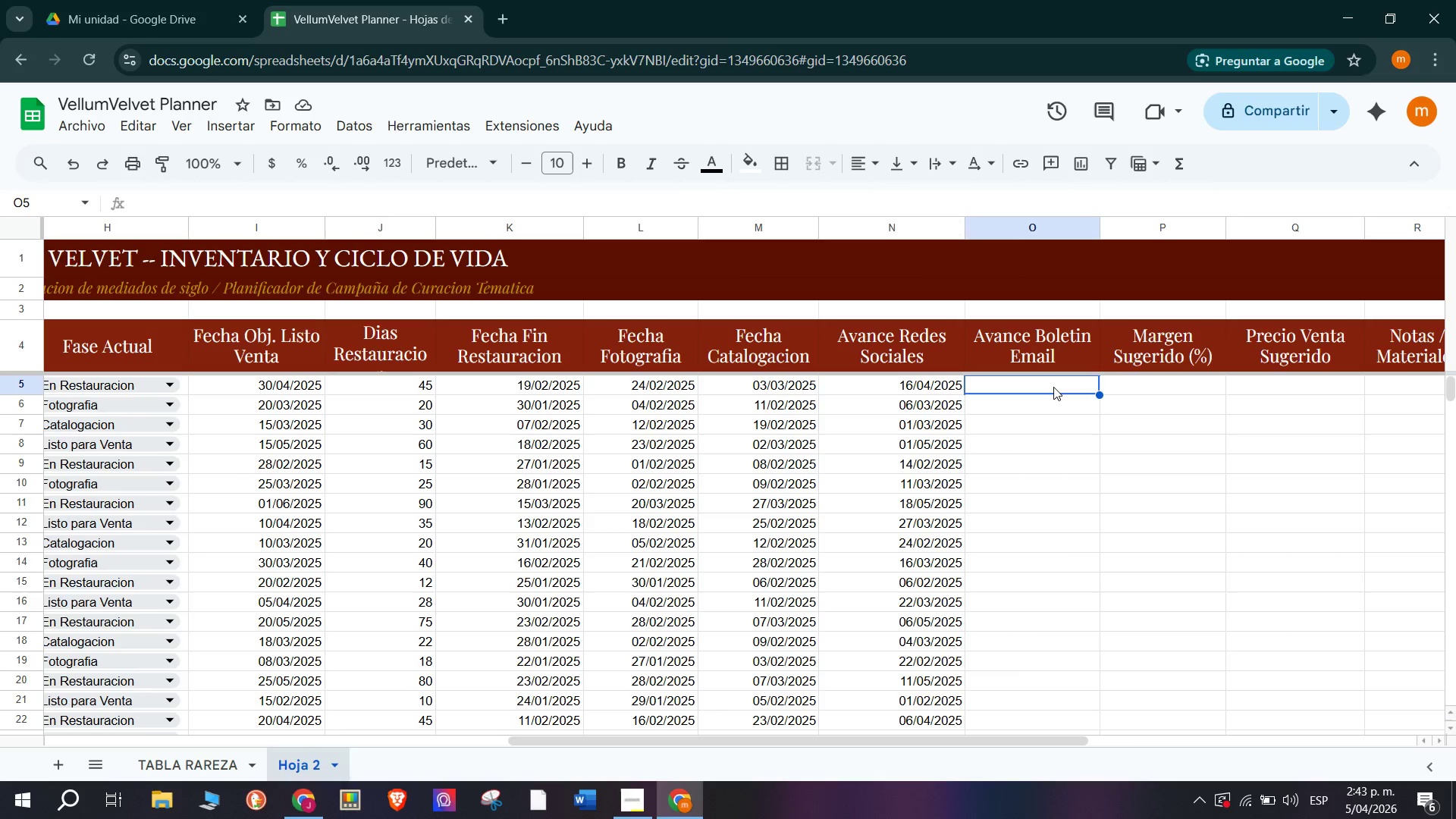 
wait(37.13)
 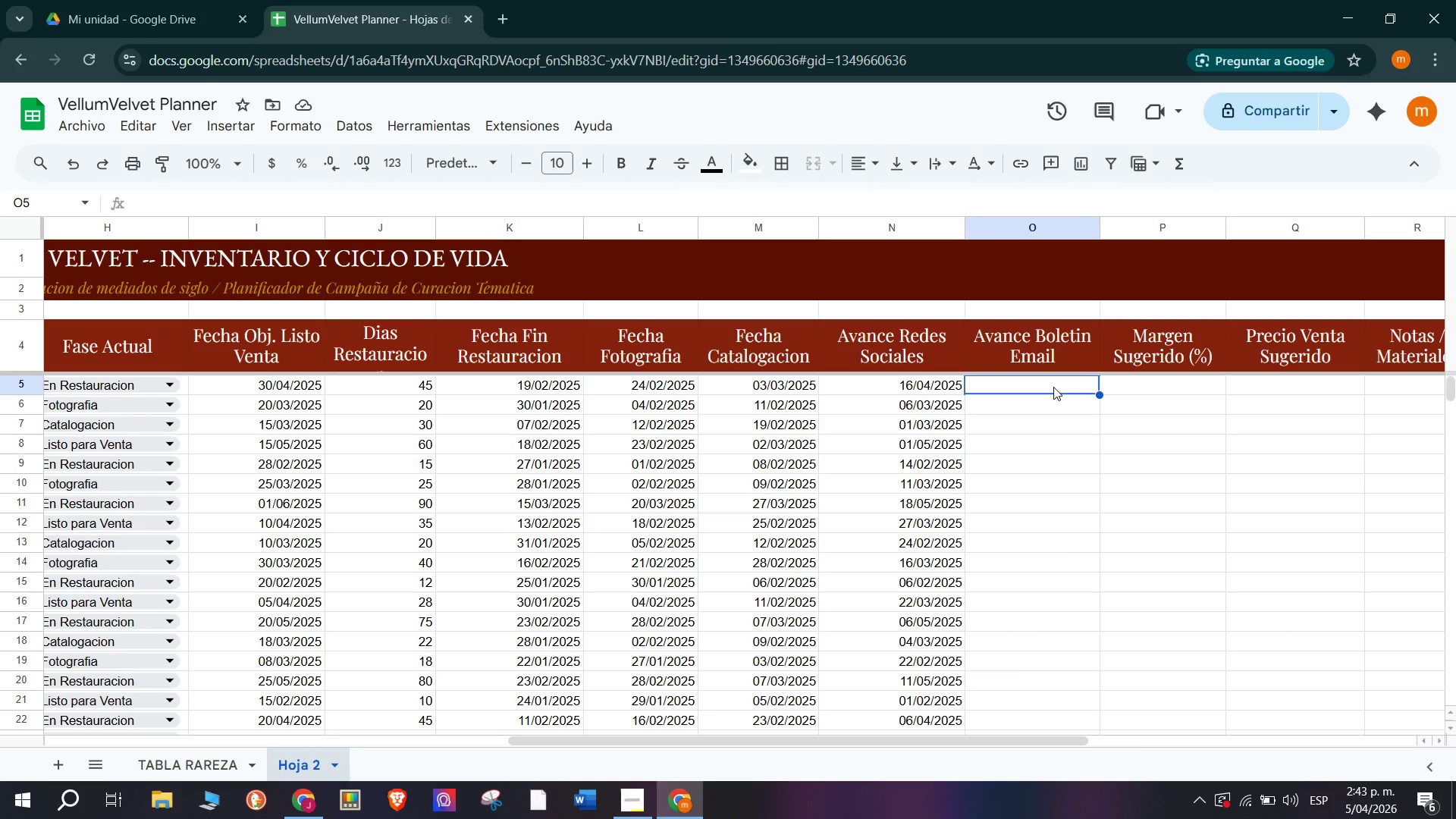 
key(I)
 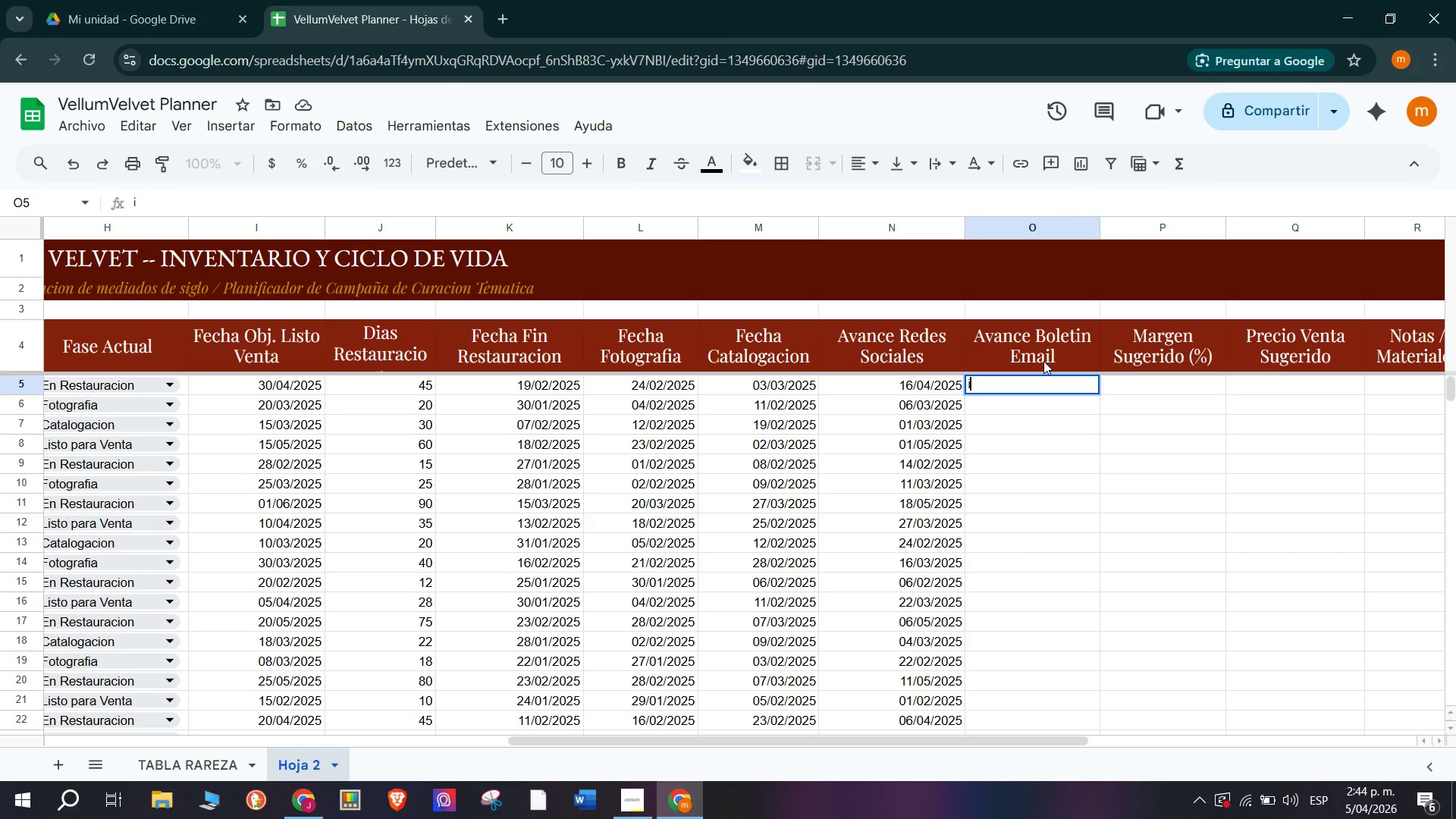 
key(Backspace)
 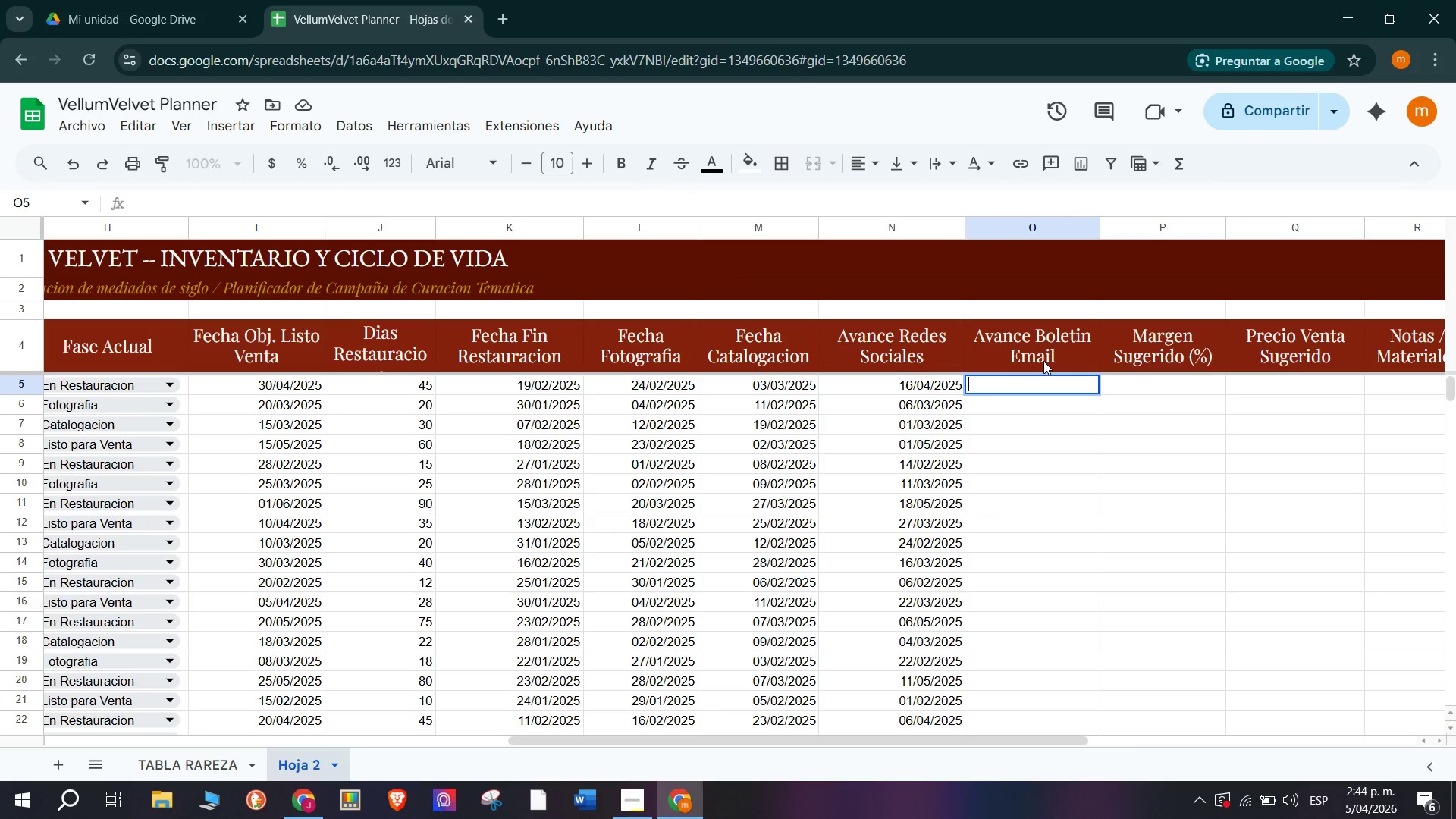 
key(Shift+Minus)
 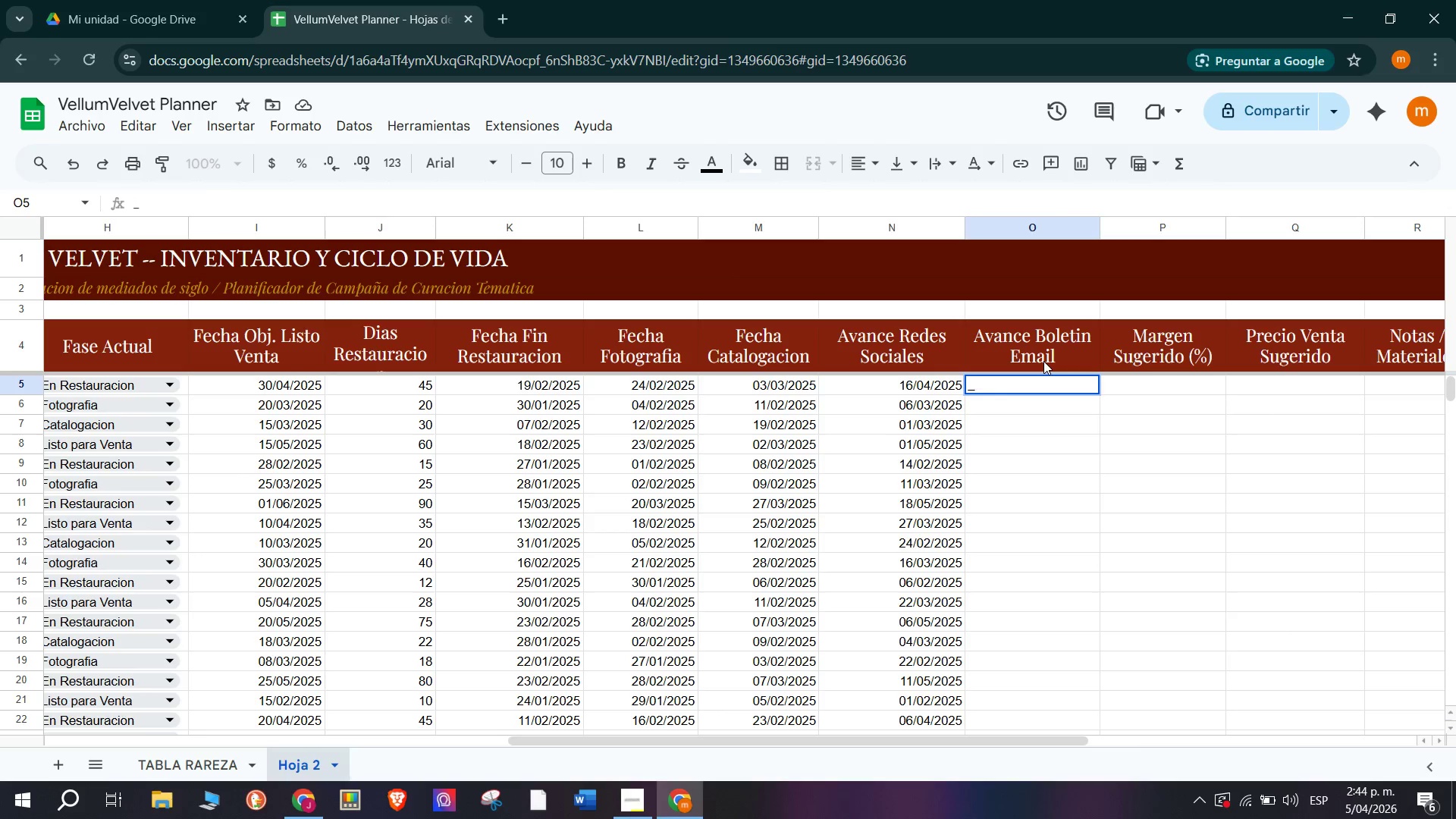 
key(Backspace)
 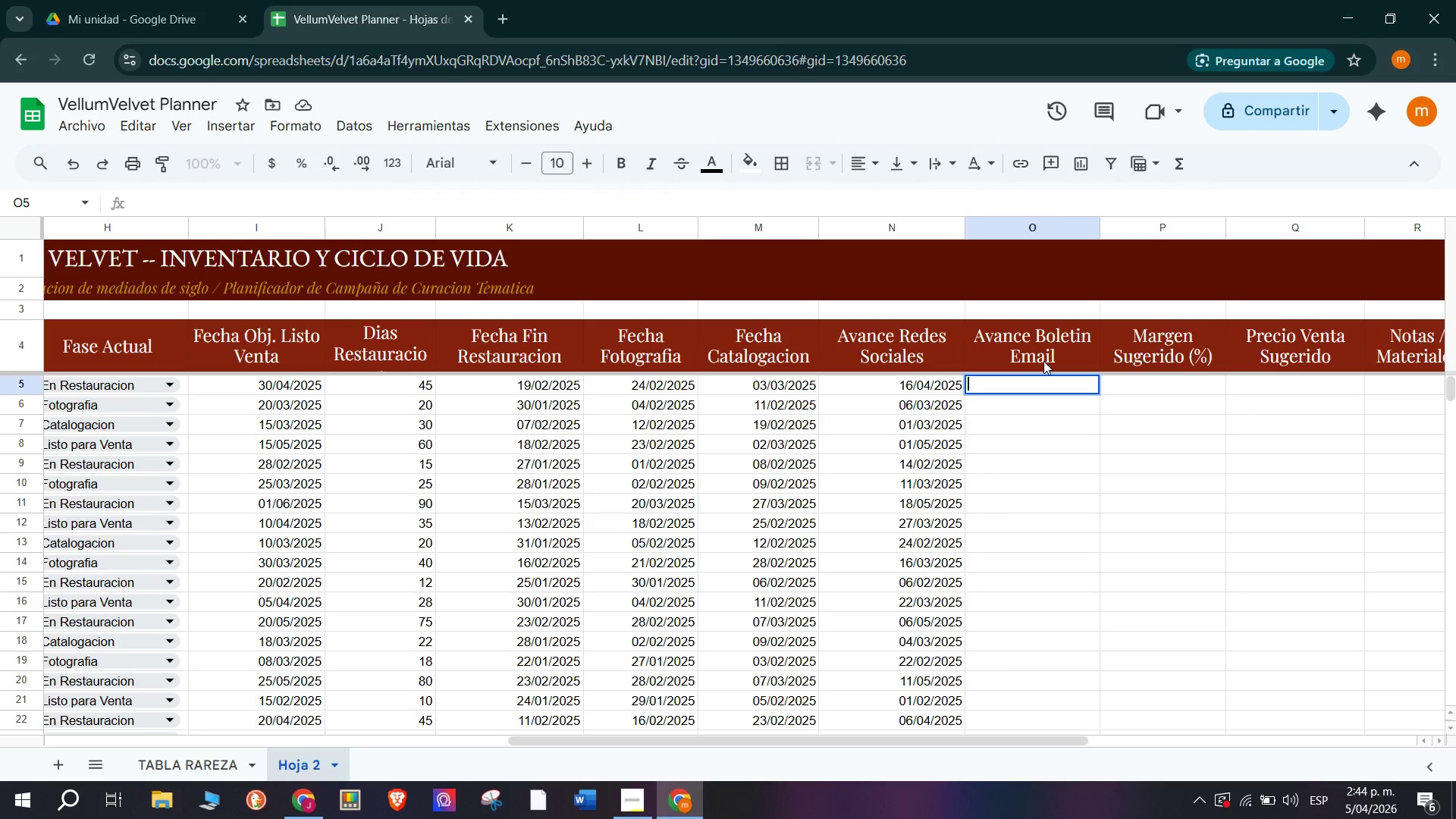 
key(Shift+BracketLeft)
 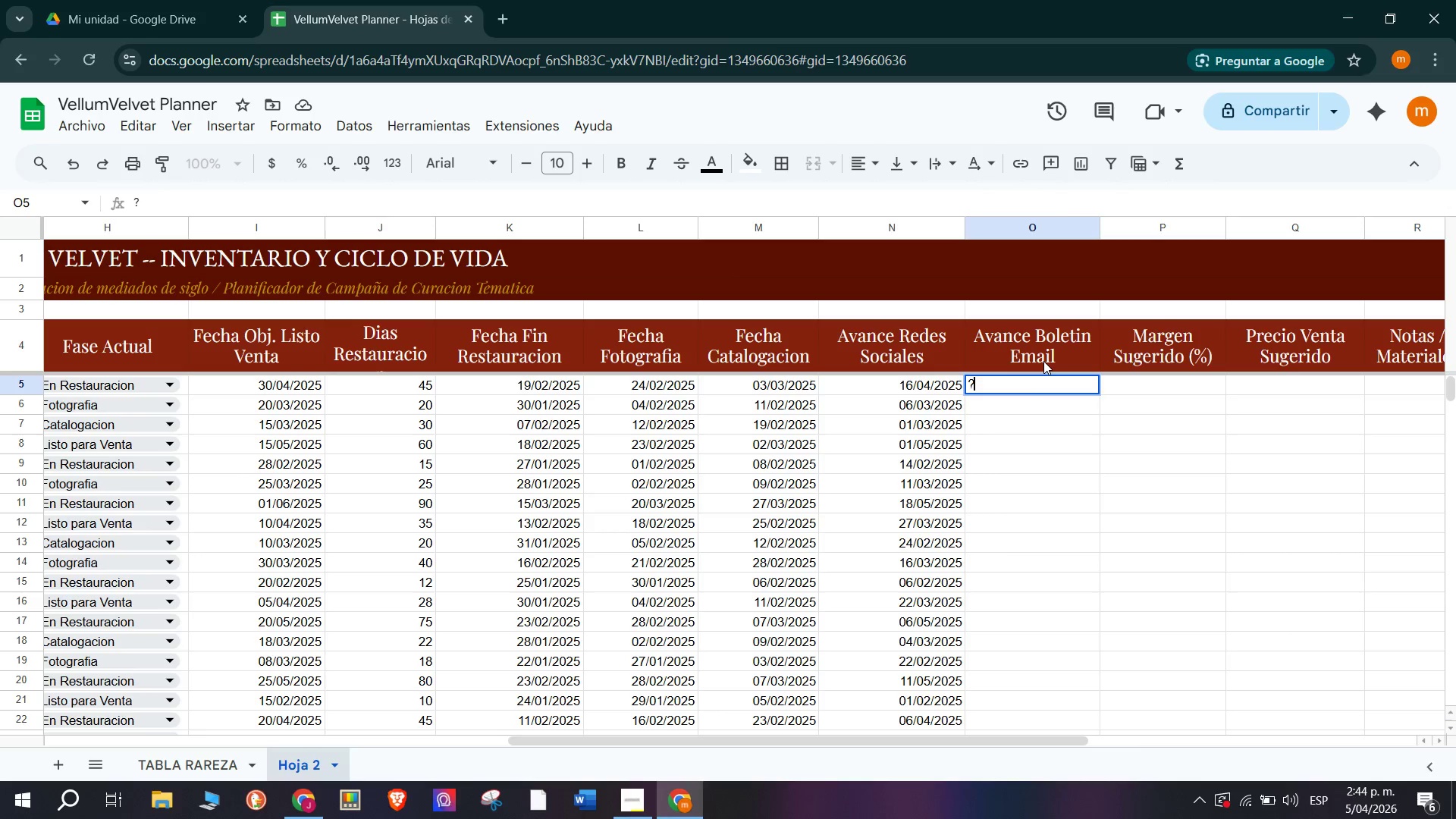 
key(Backspace)
 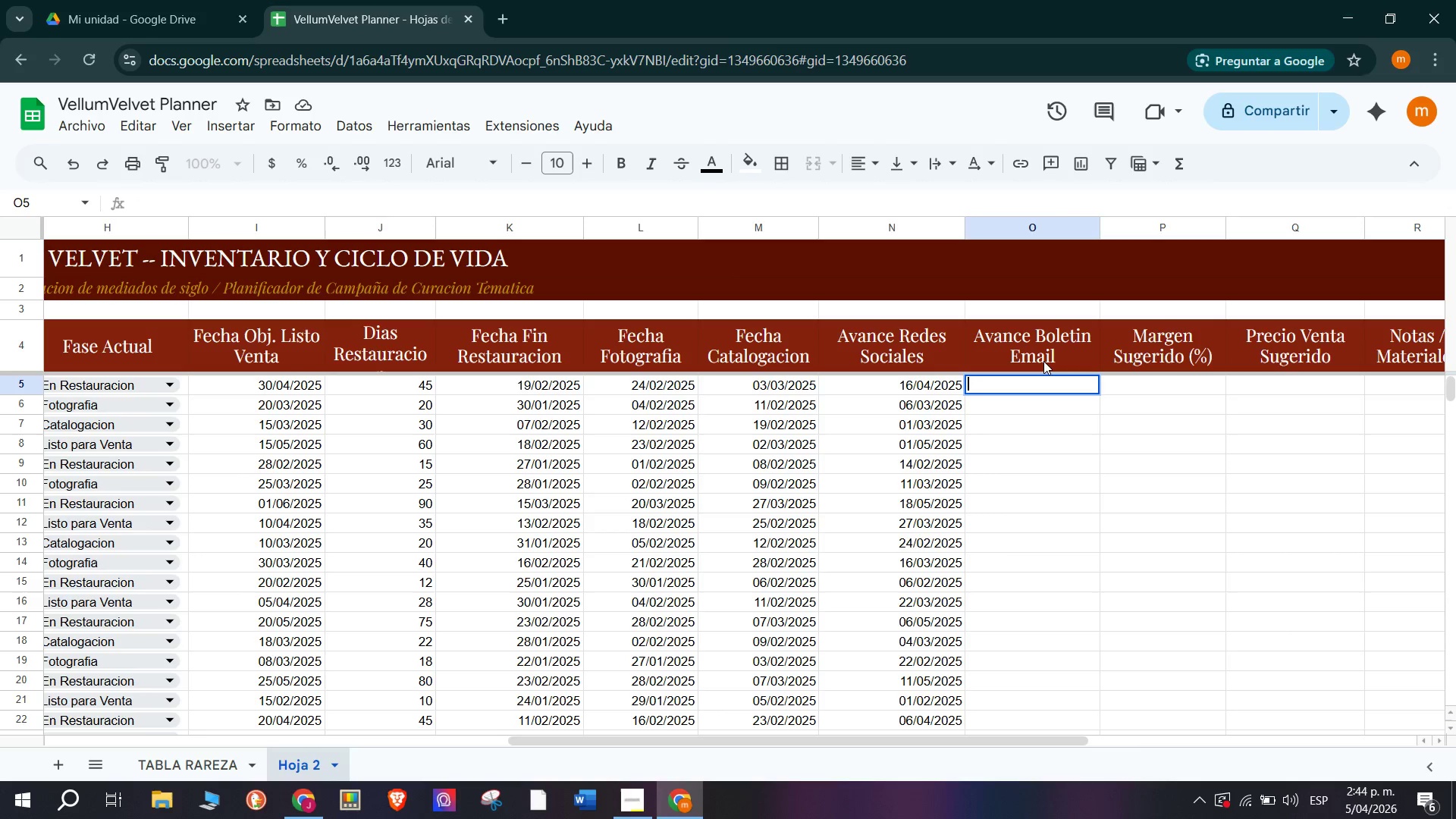 
key(Shift+0)
 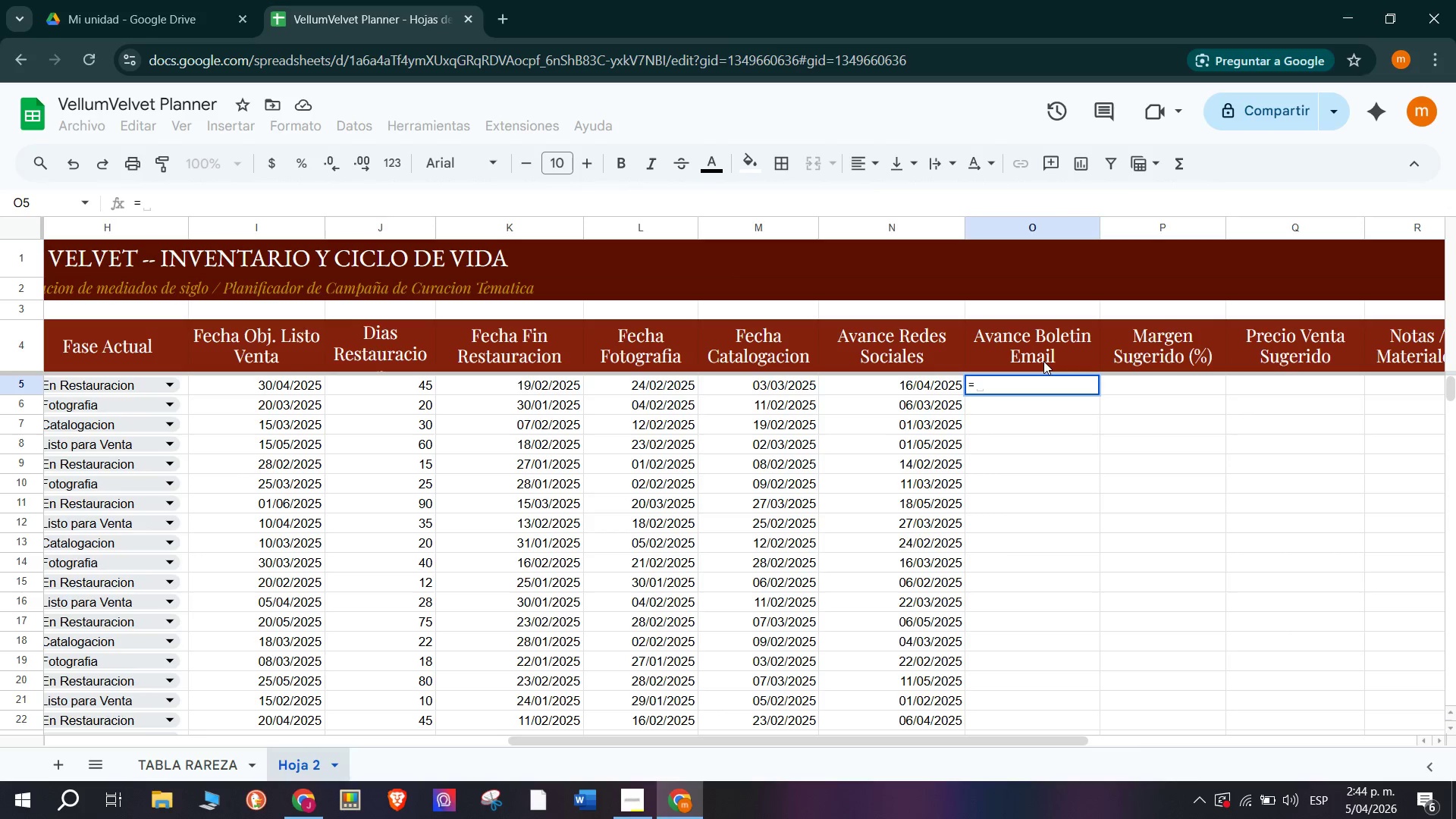 
wait(5.7)
 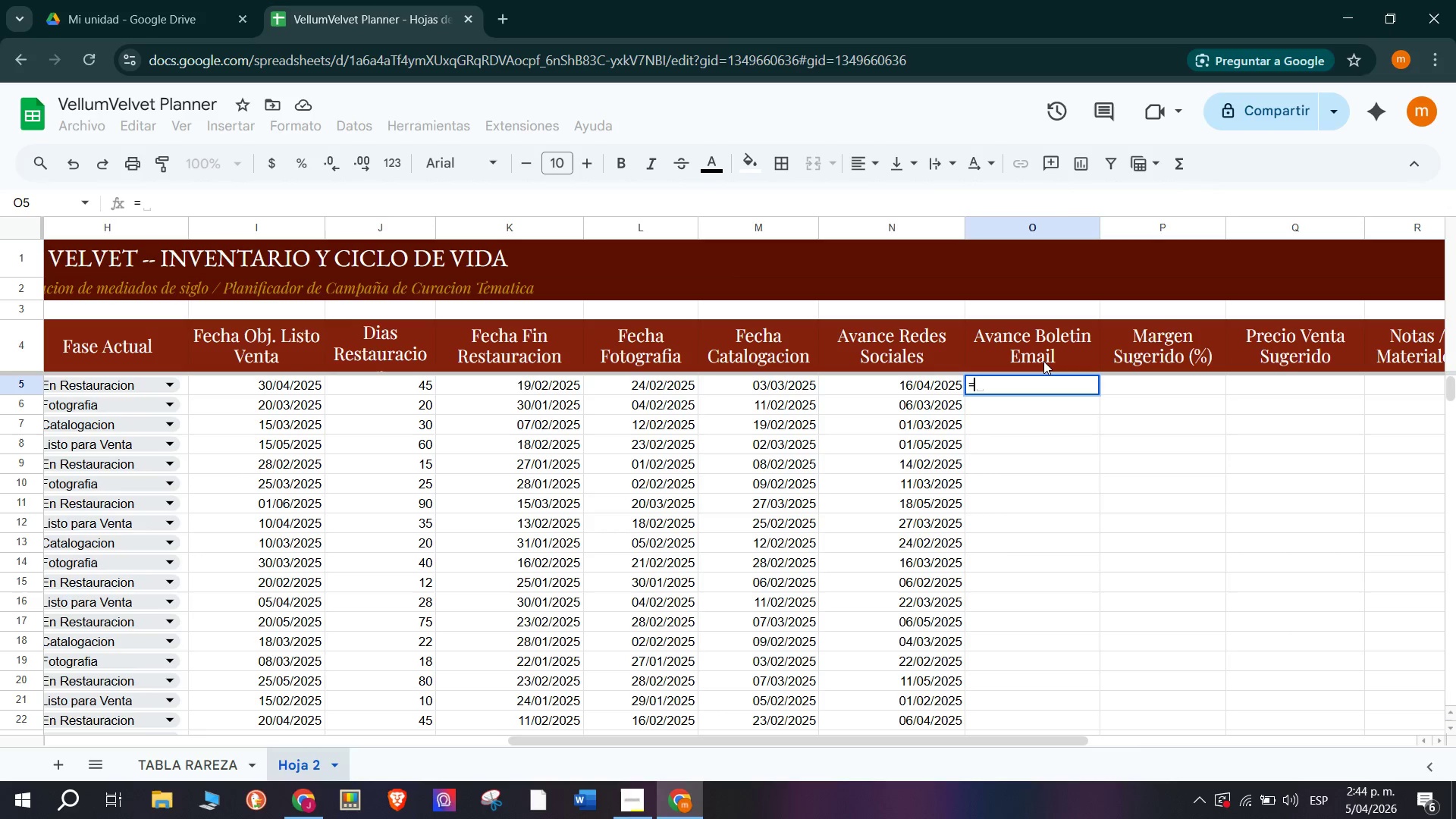 
type(i5)
 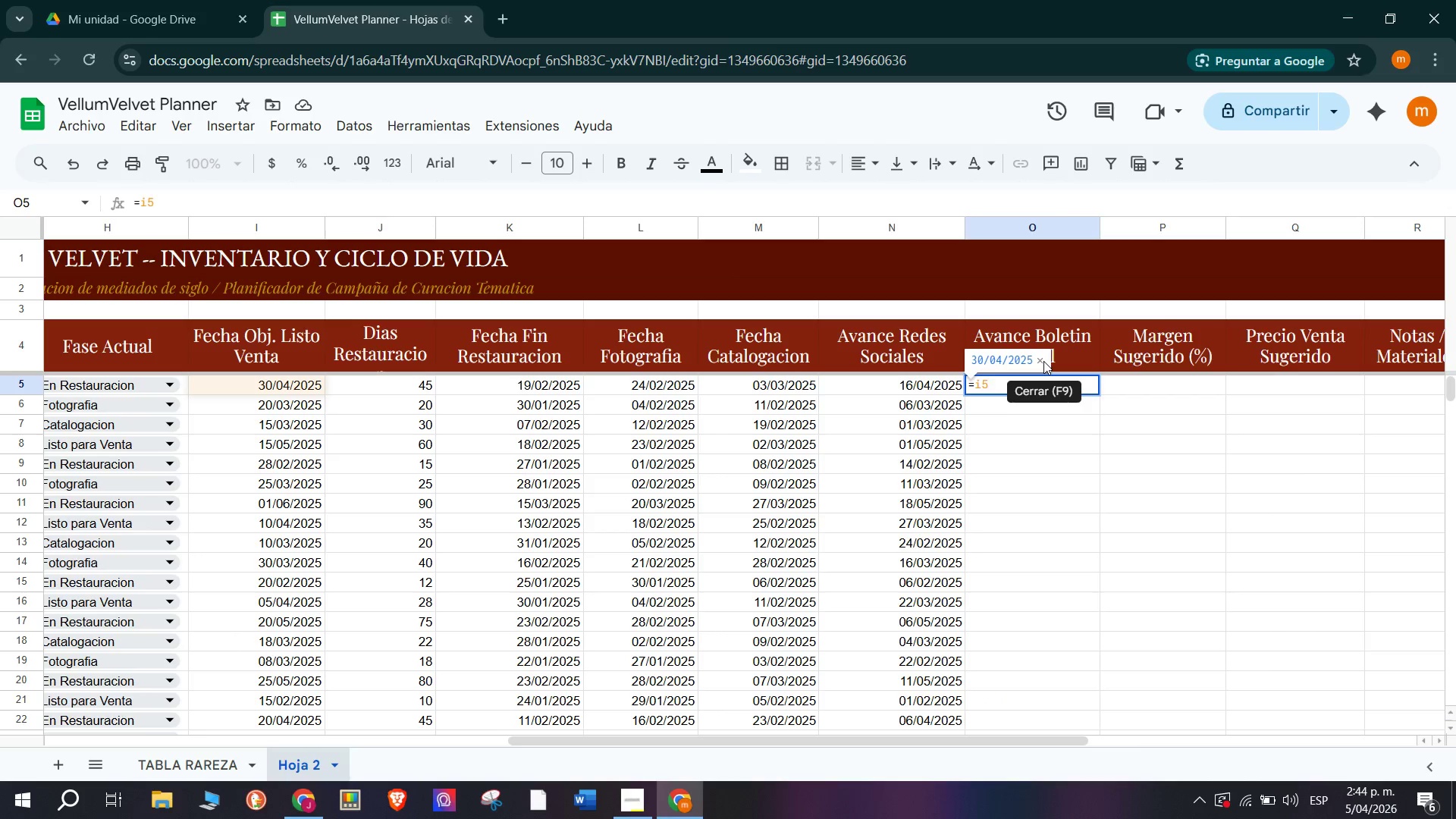 
key(Minus)
 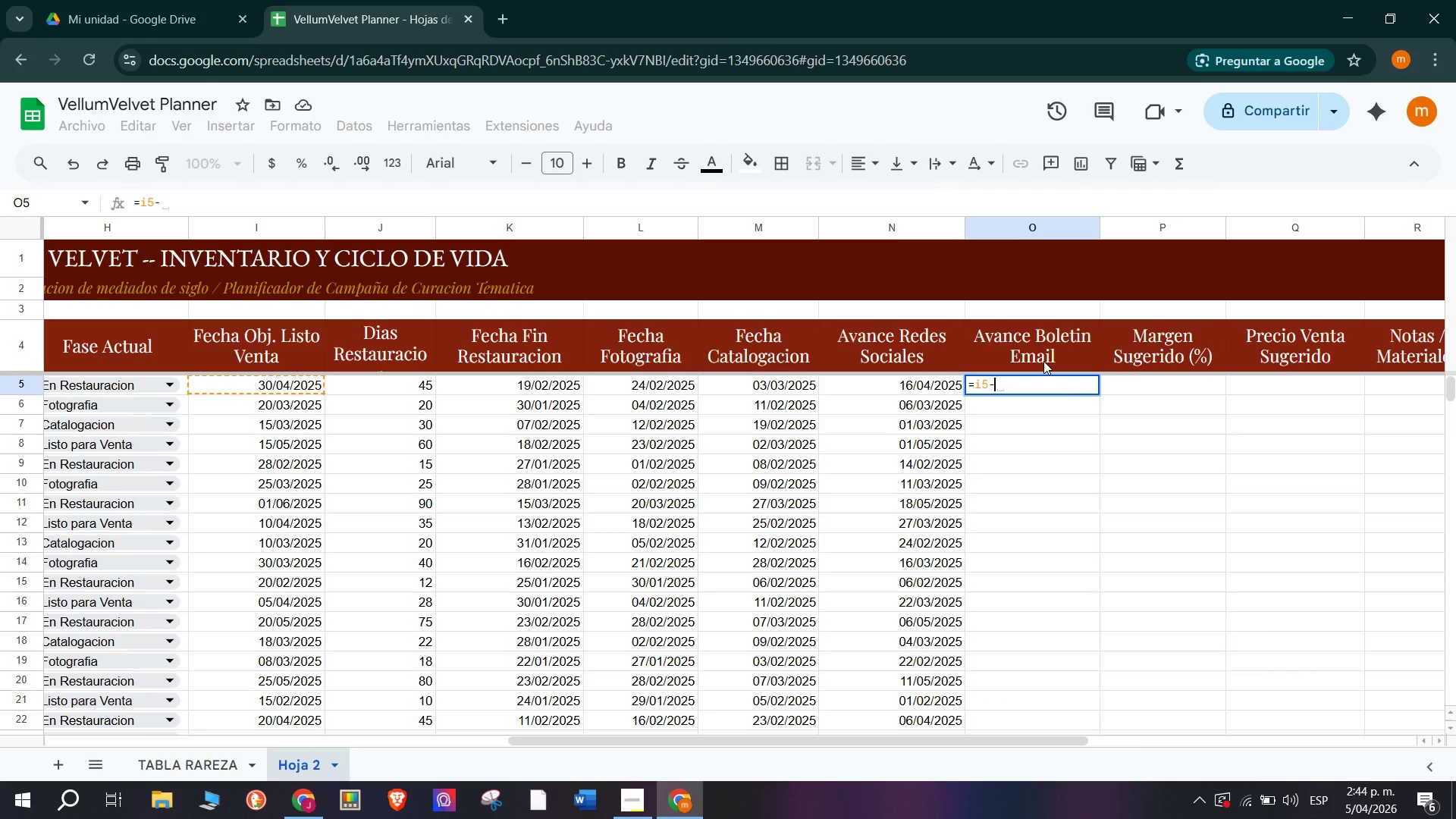 
key(7)
 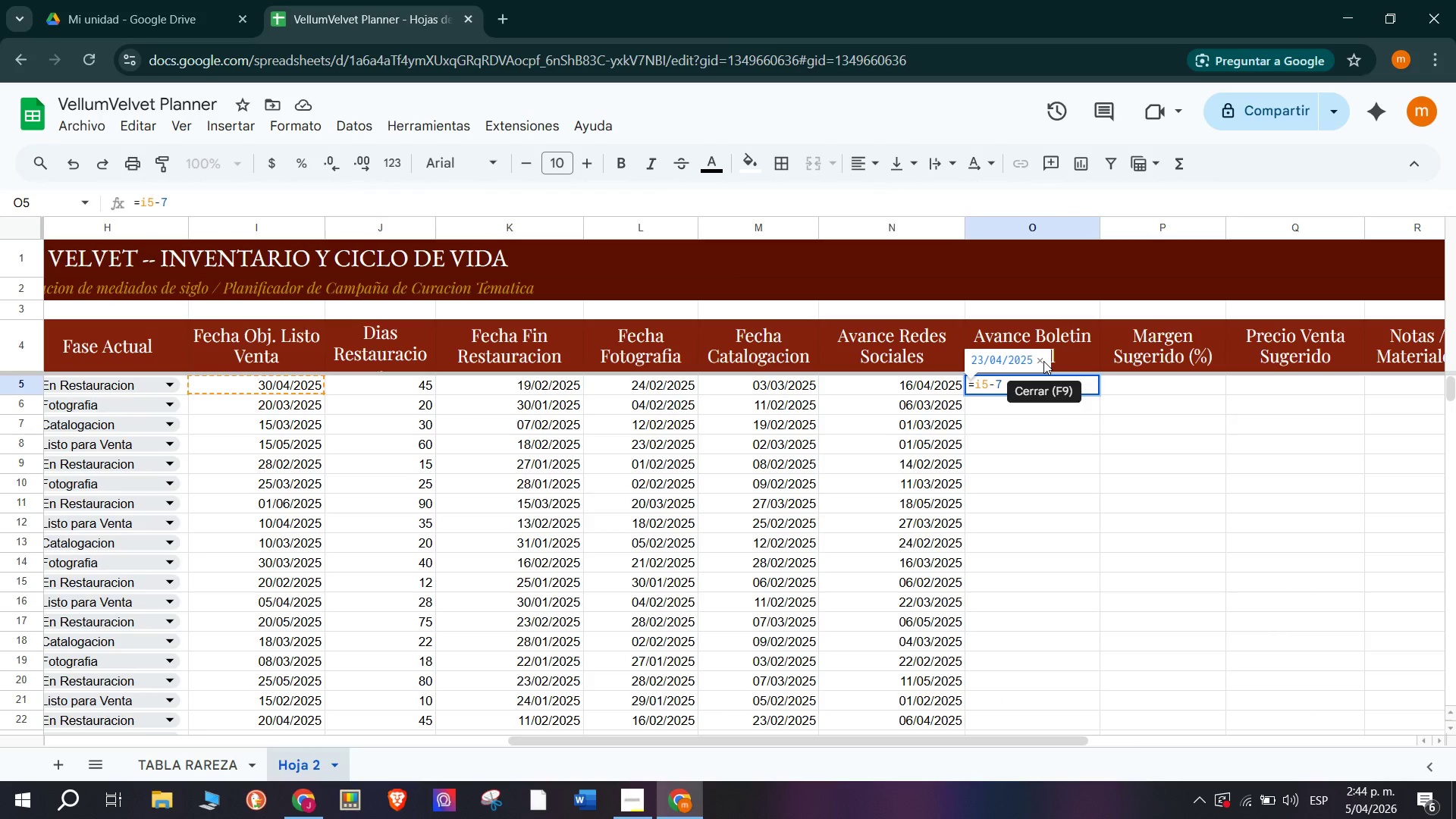 
key(Enter)
 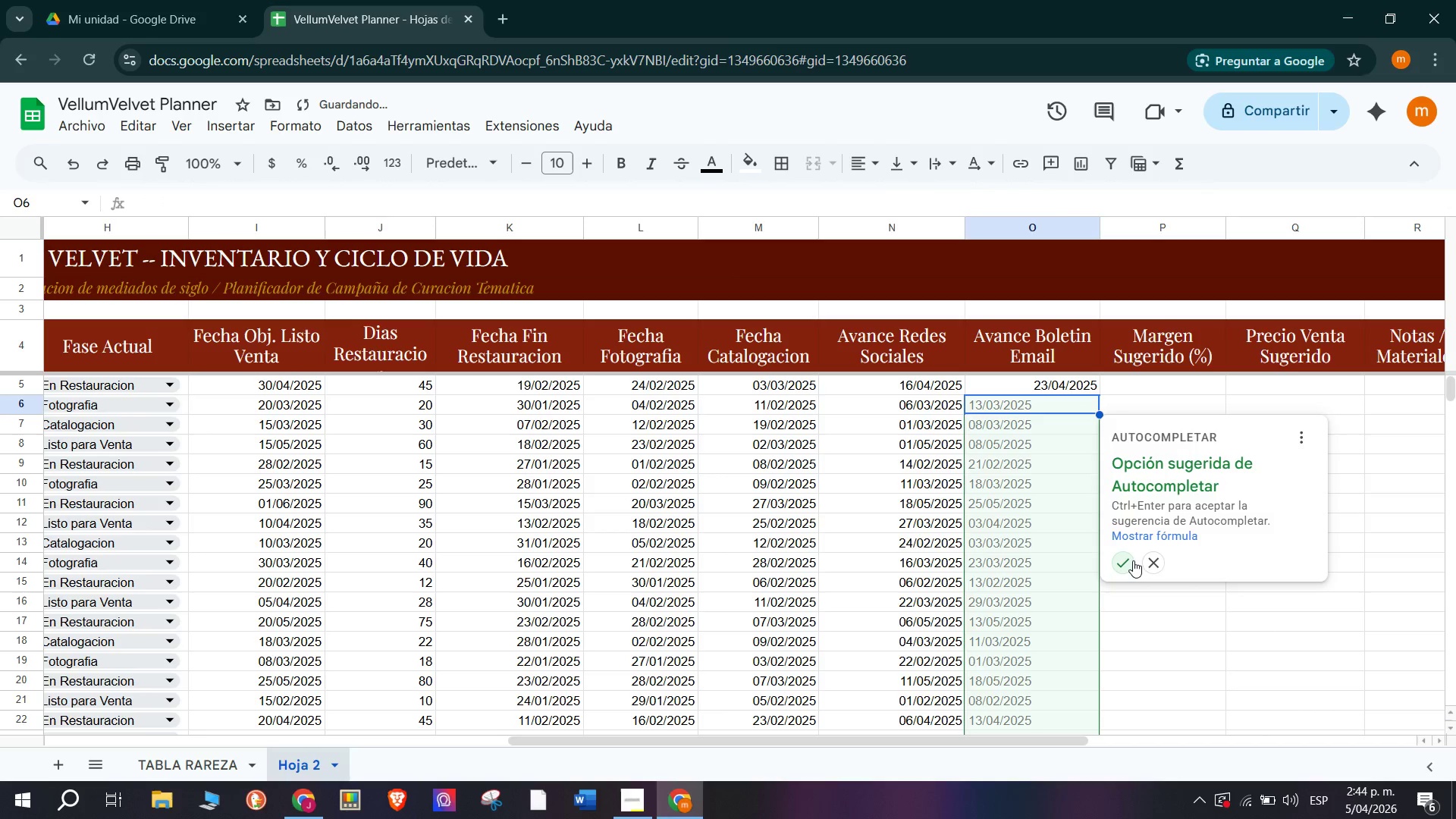 
left_click([1133, 560])
 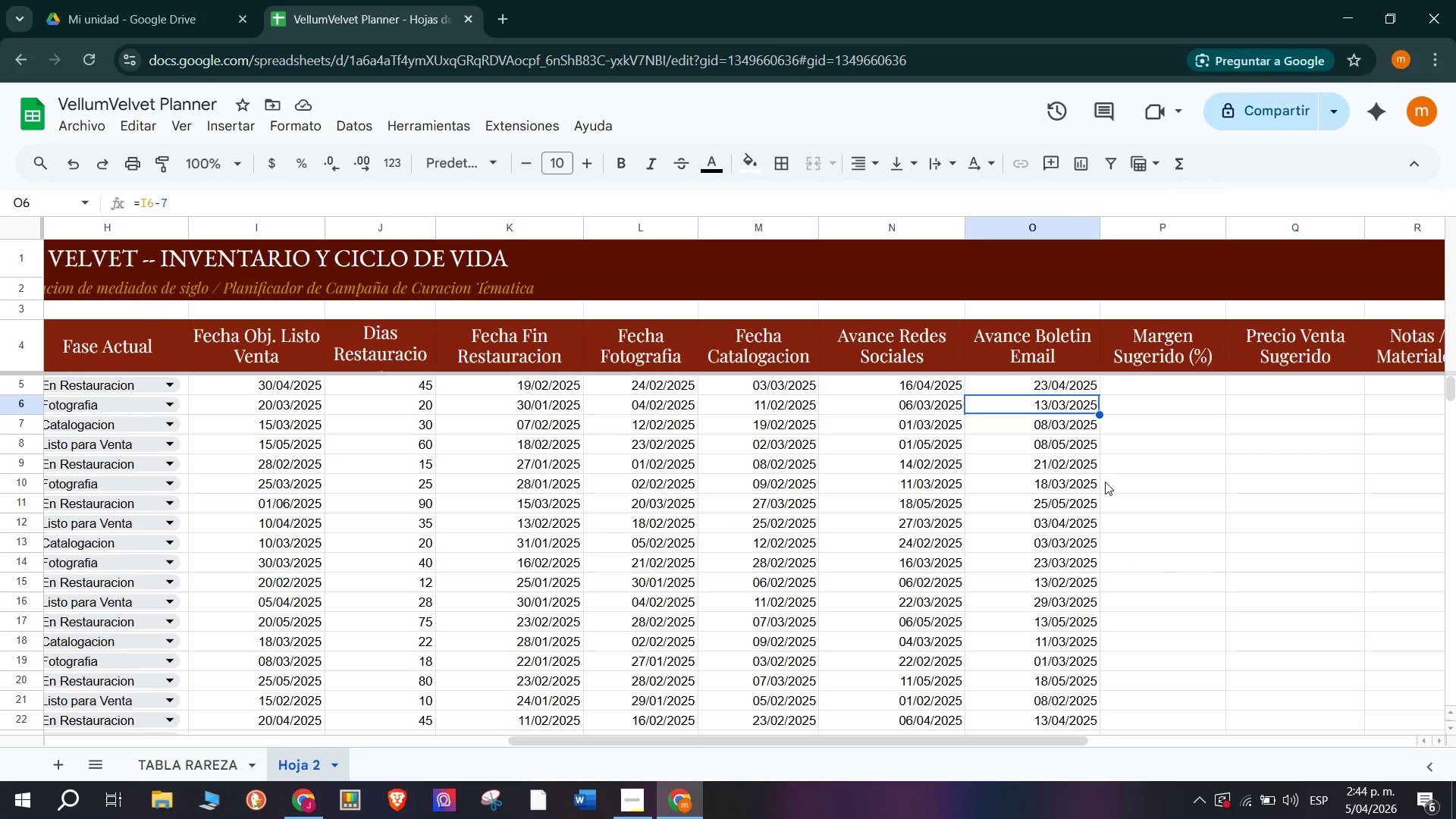 
wait(14.56)
 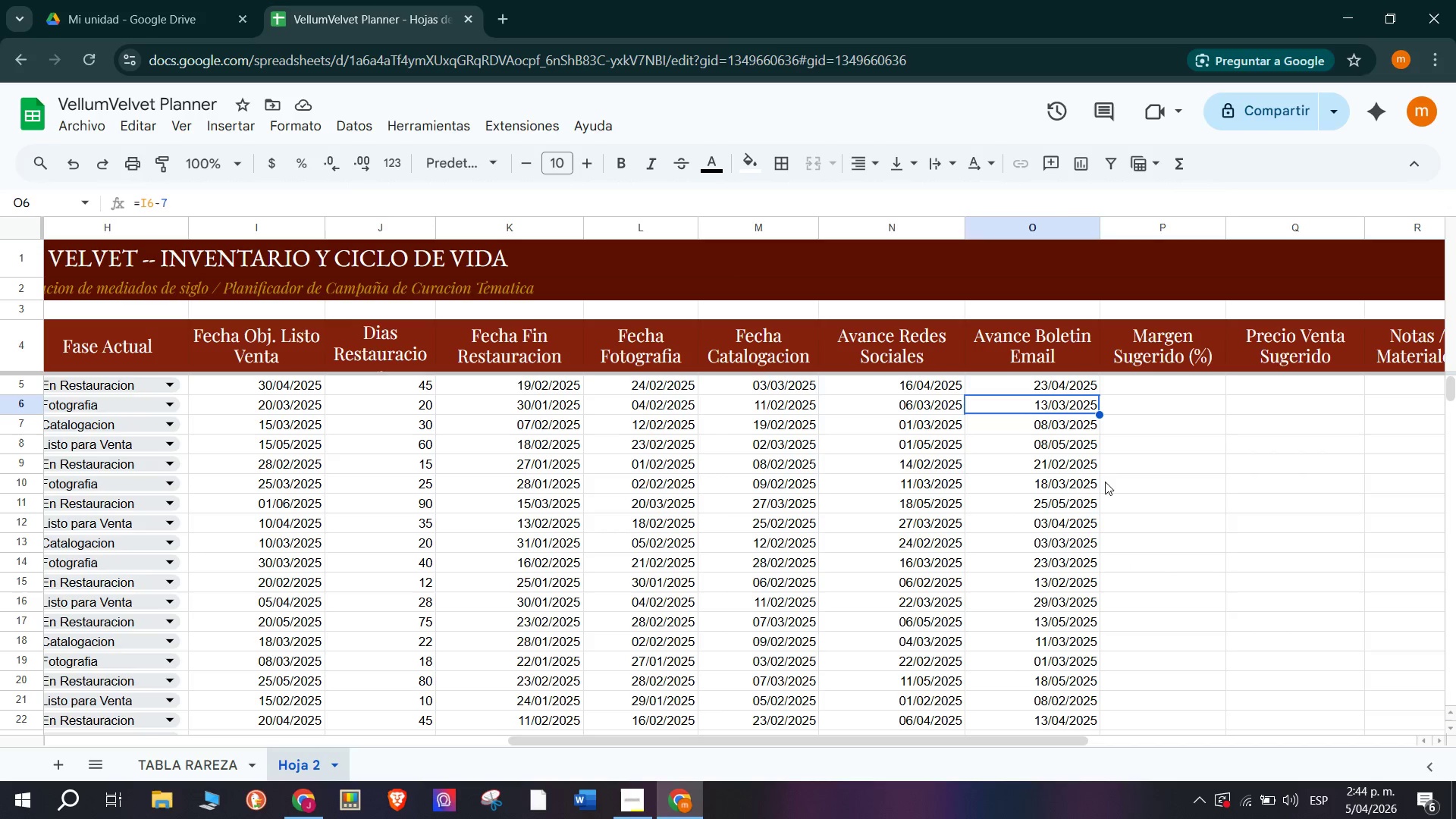 
left_click([1043, 472])
 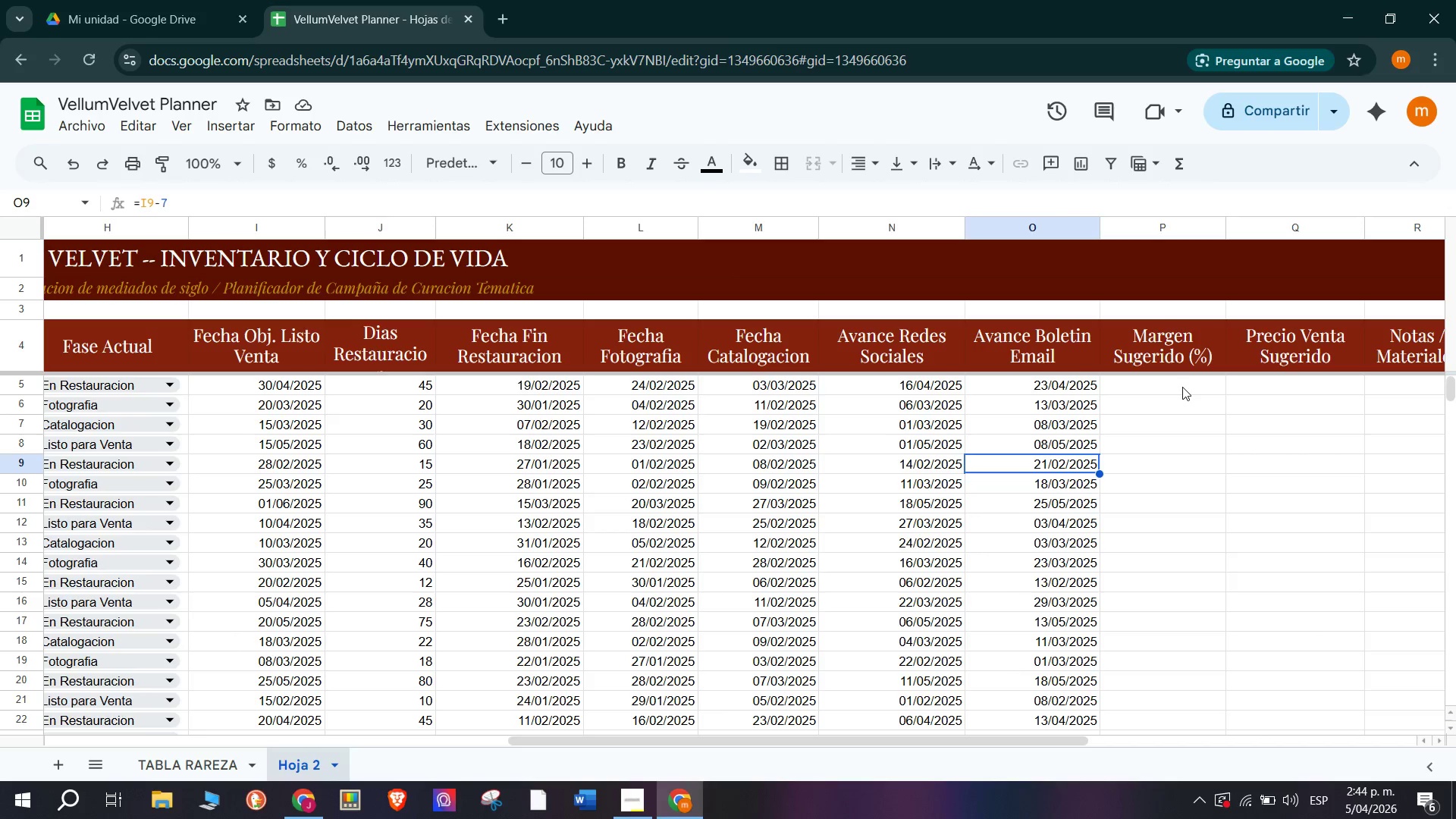 
left_click([1182, 387])
 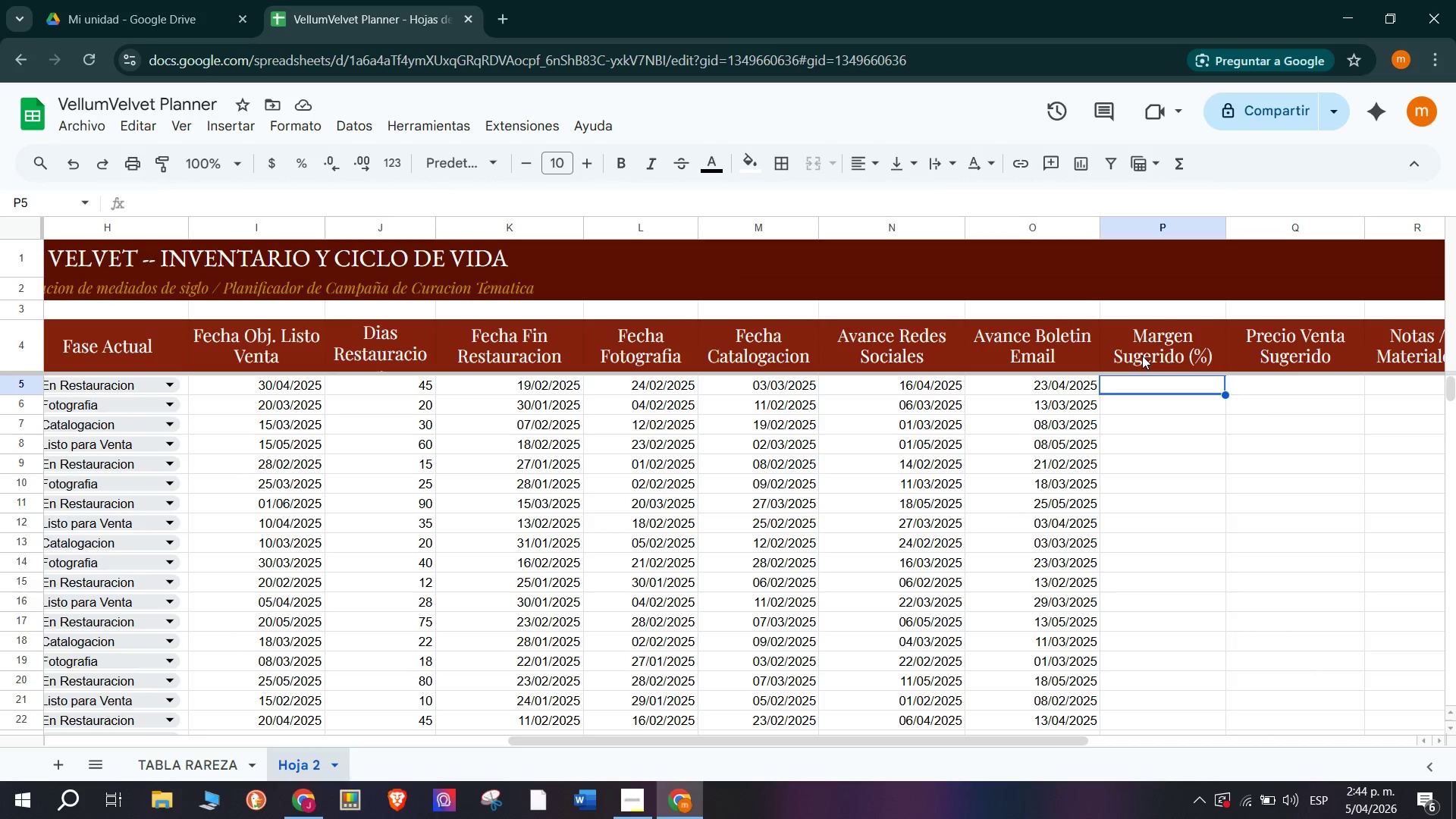 
wait(16.45)
 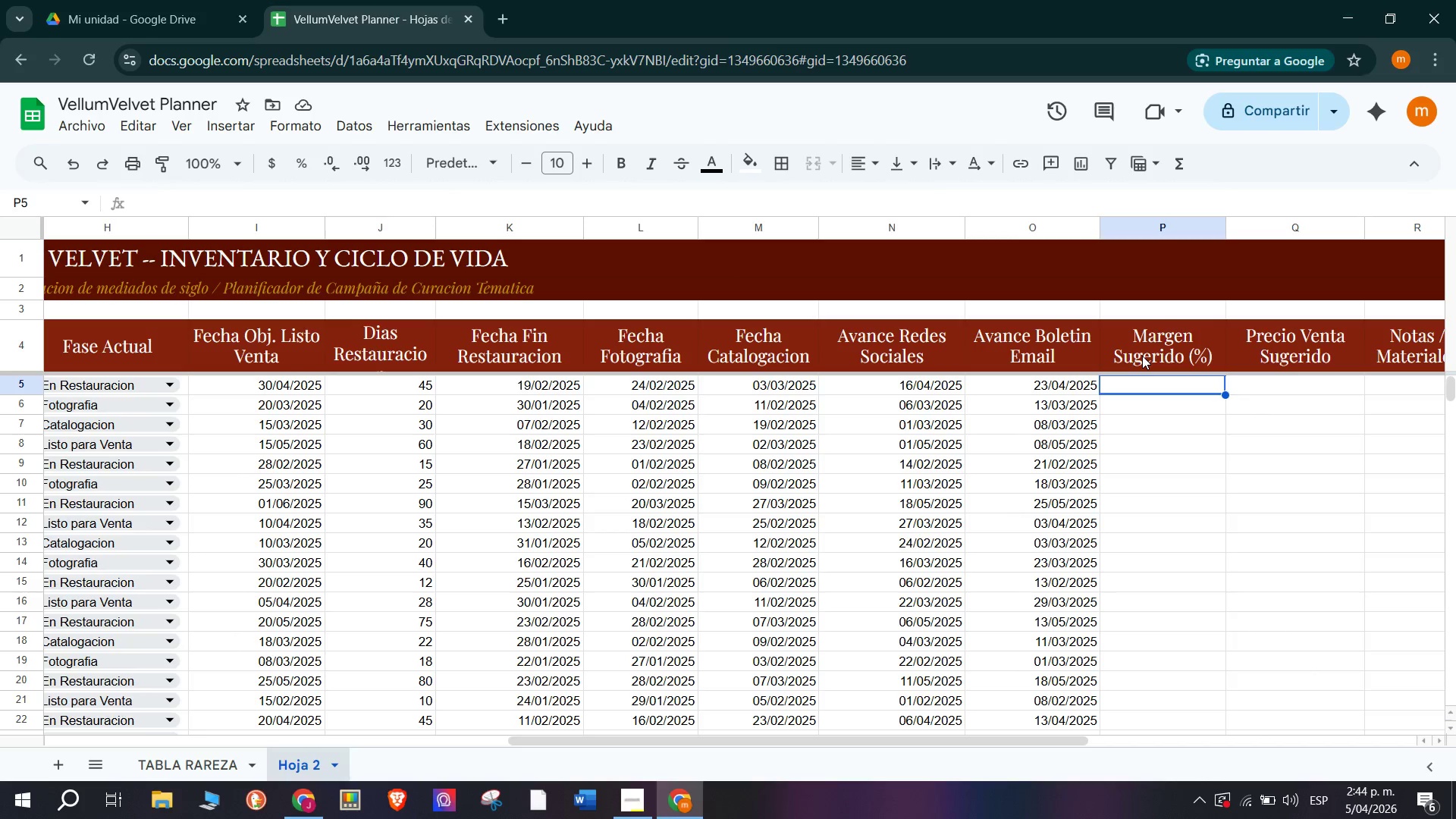 
double_click([1178, 380])
 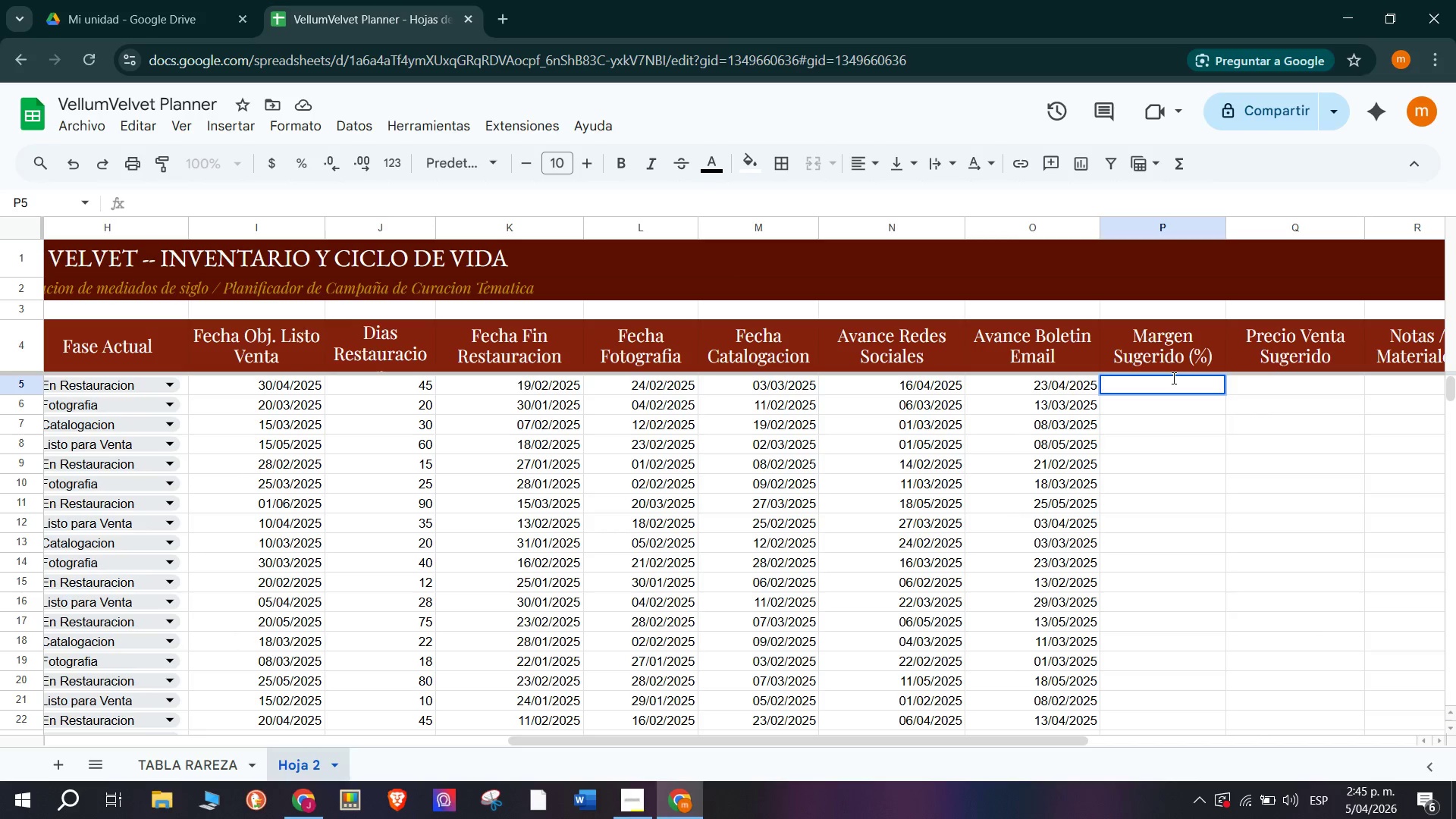 
type(>)
key(Backspace)
type(_)
key(Backspace)
type({)
key(Backspace)
type()si.w)
key(Backspace)
type(e)
 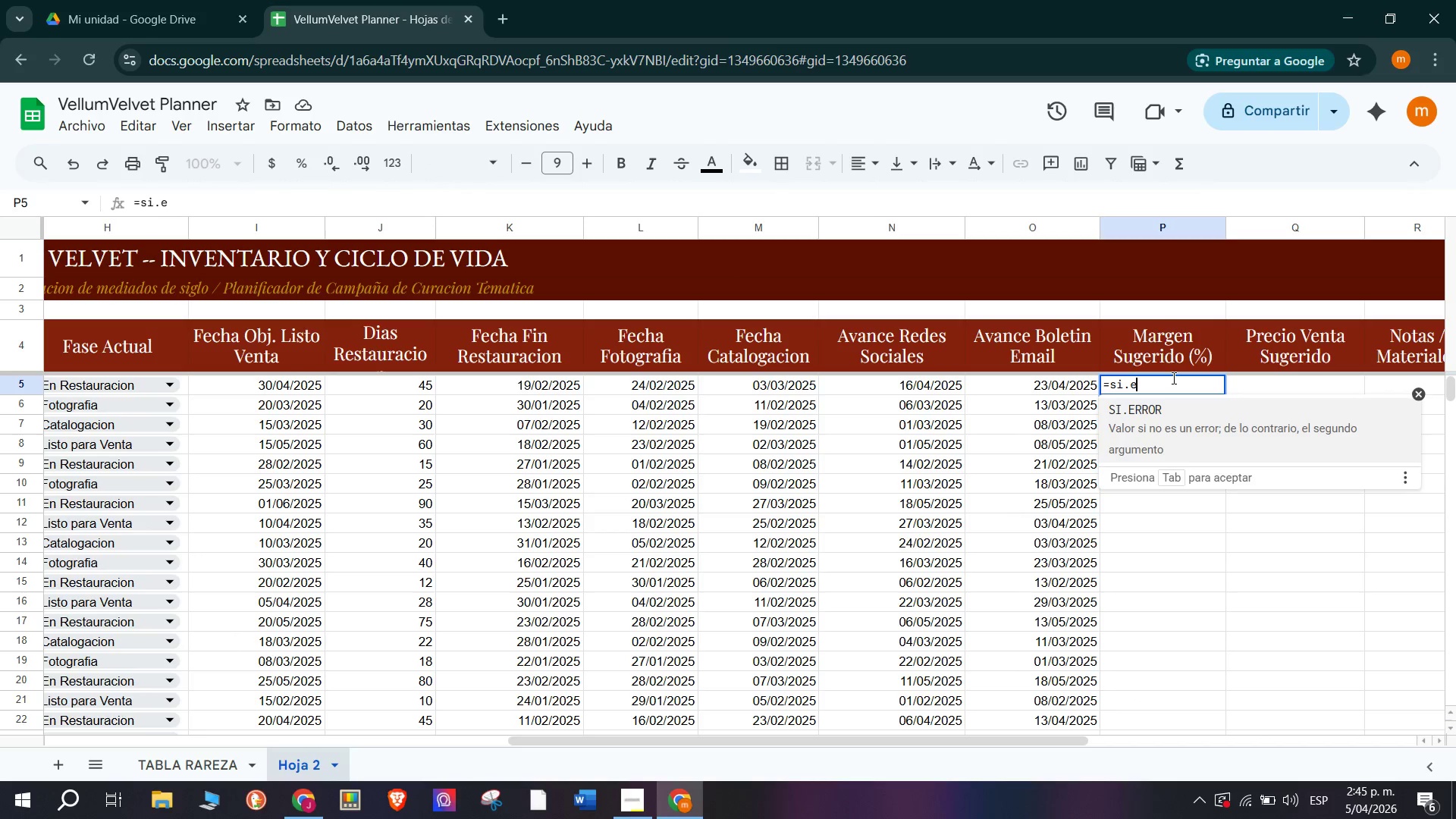 
left_click([1191, 428])
 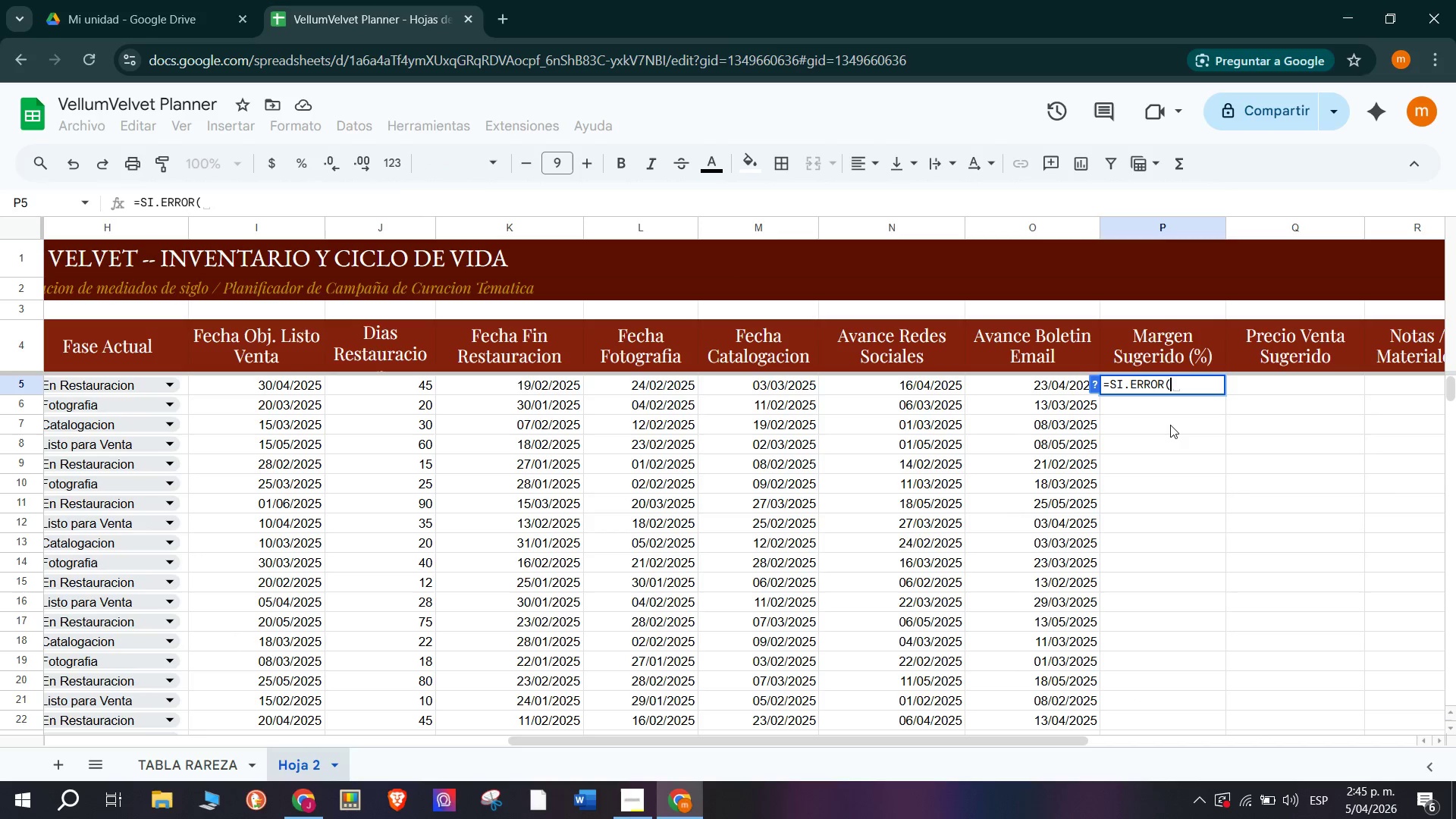 
type(busc)
 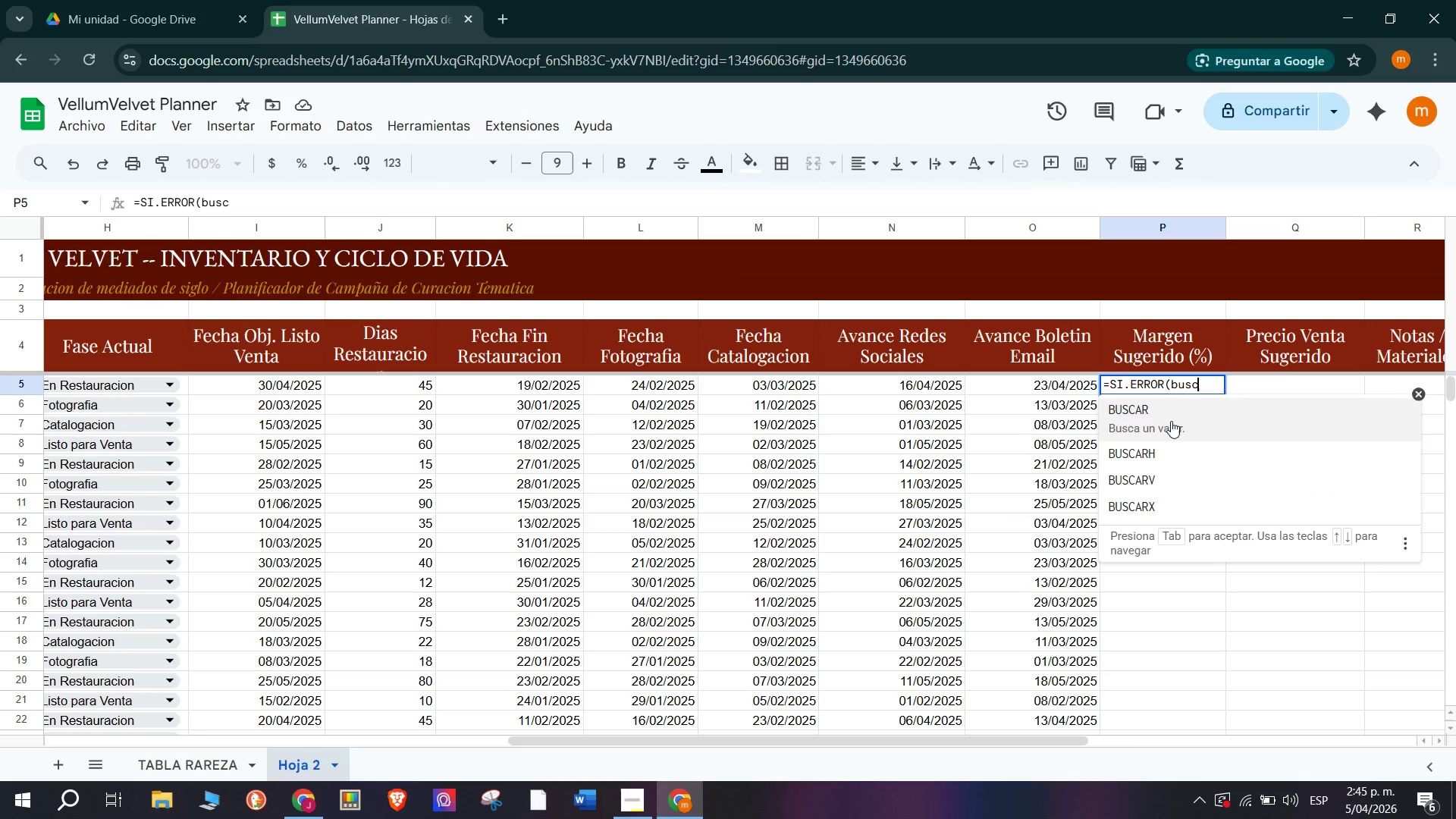 
left_click([1175, 472])
 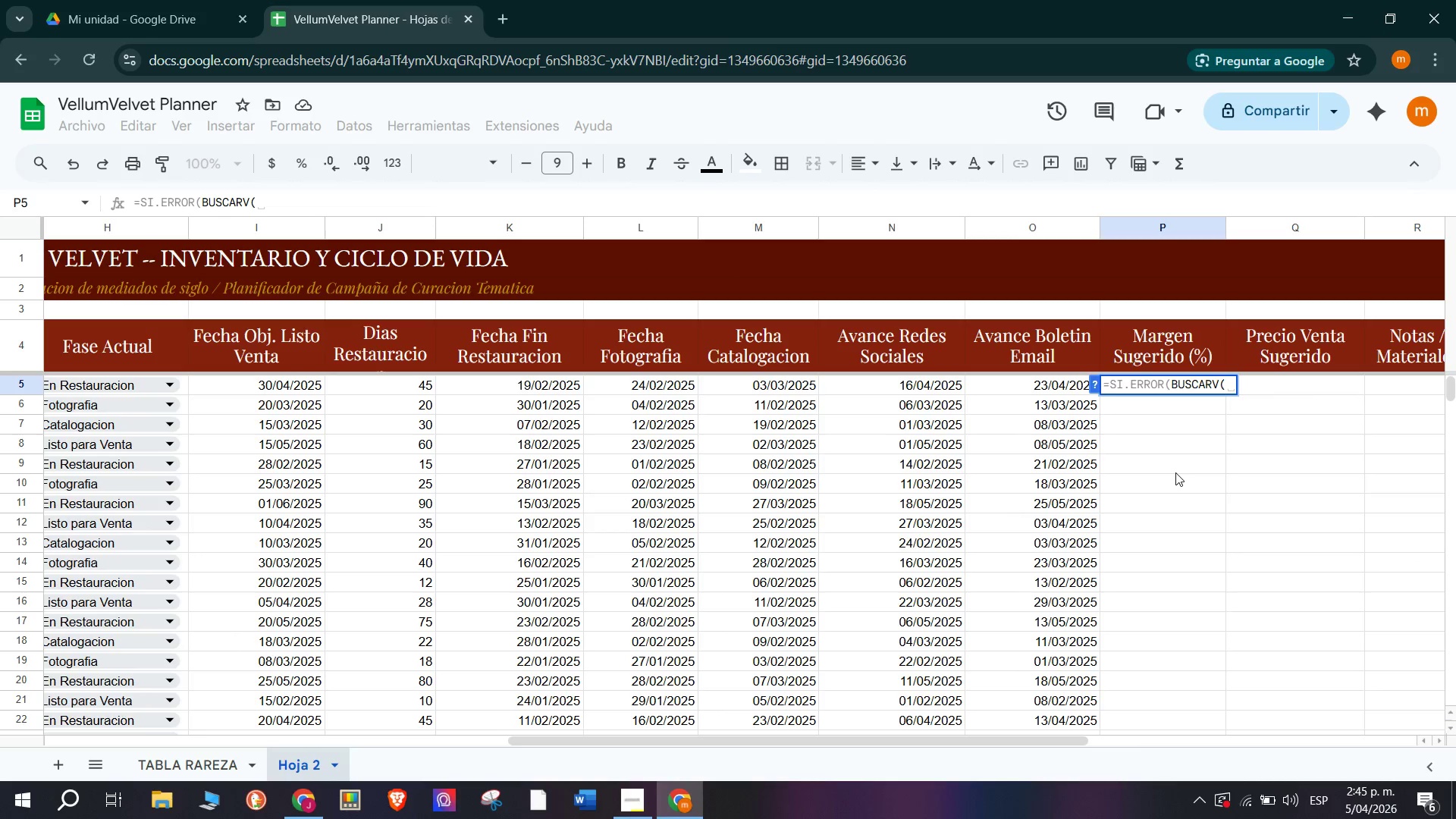 
type(g5)
 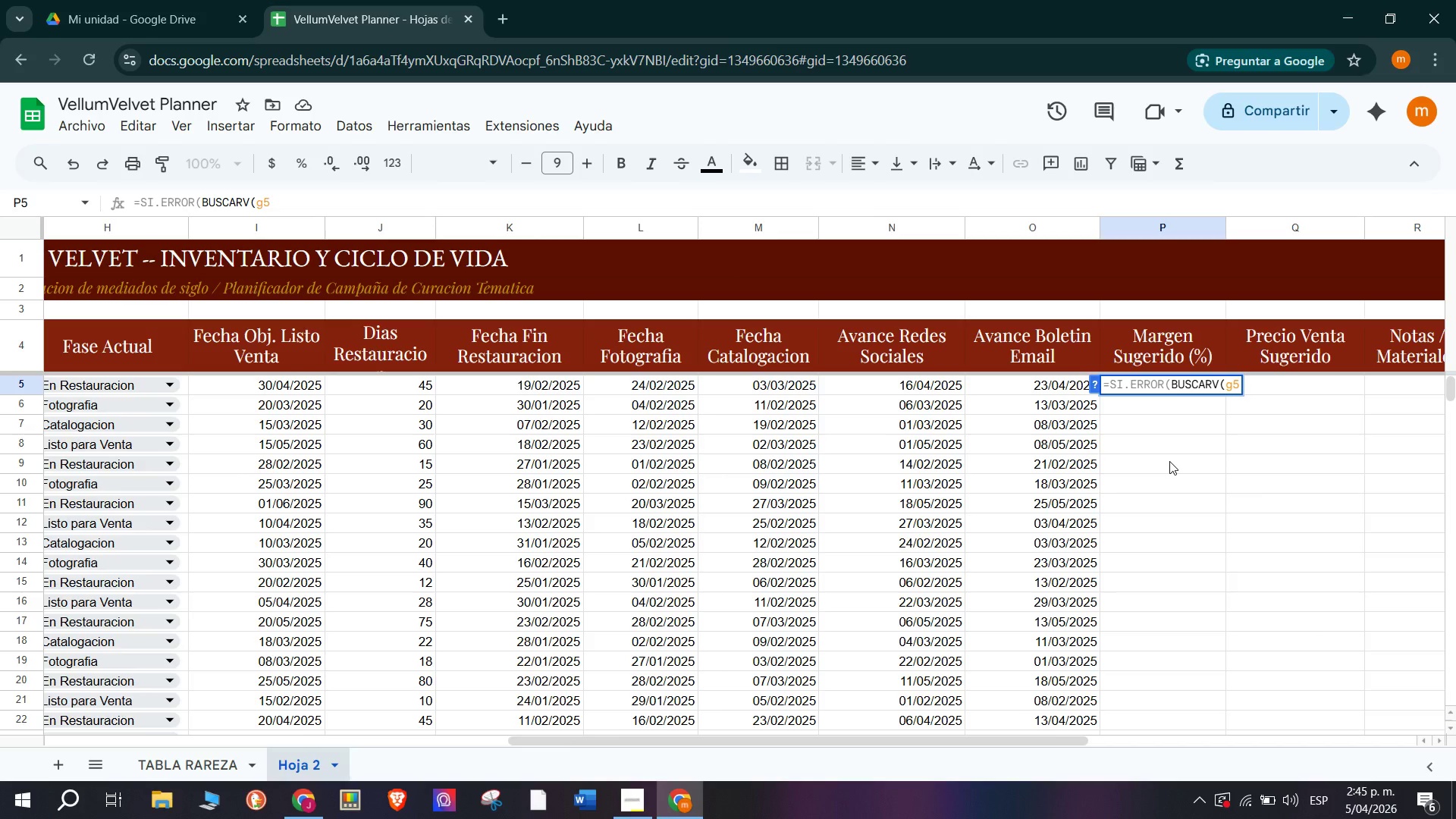 
key(Shift+Comma)
 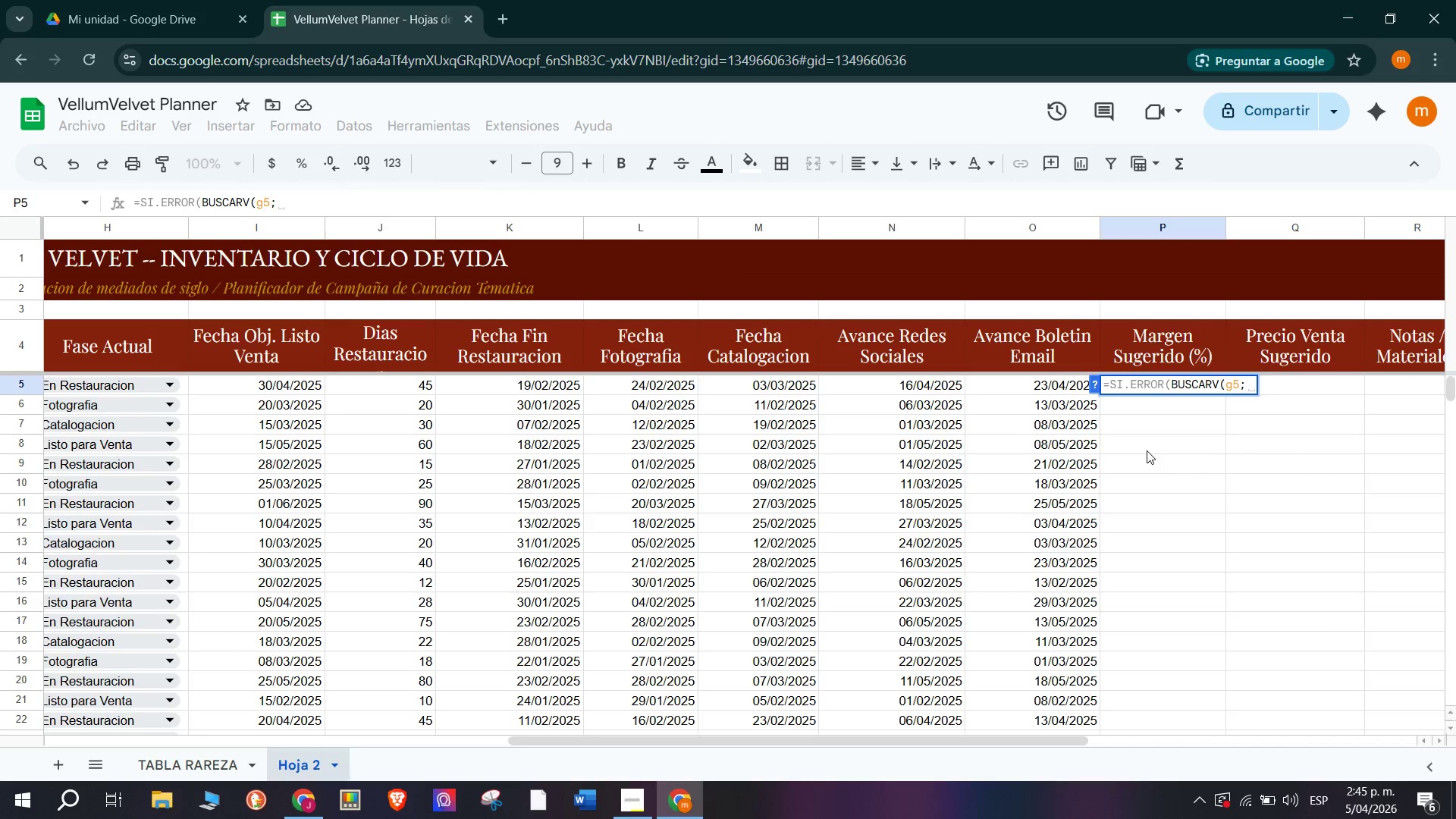 
wait(5.76)
 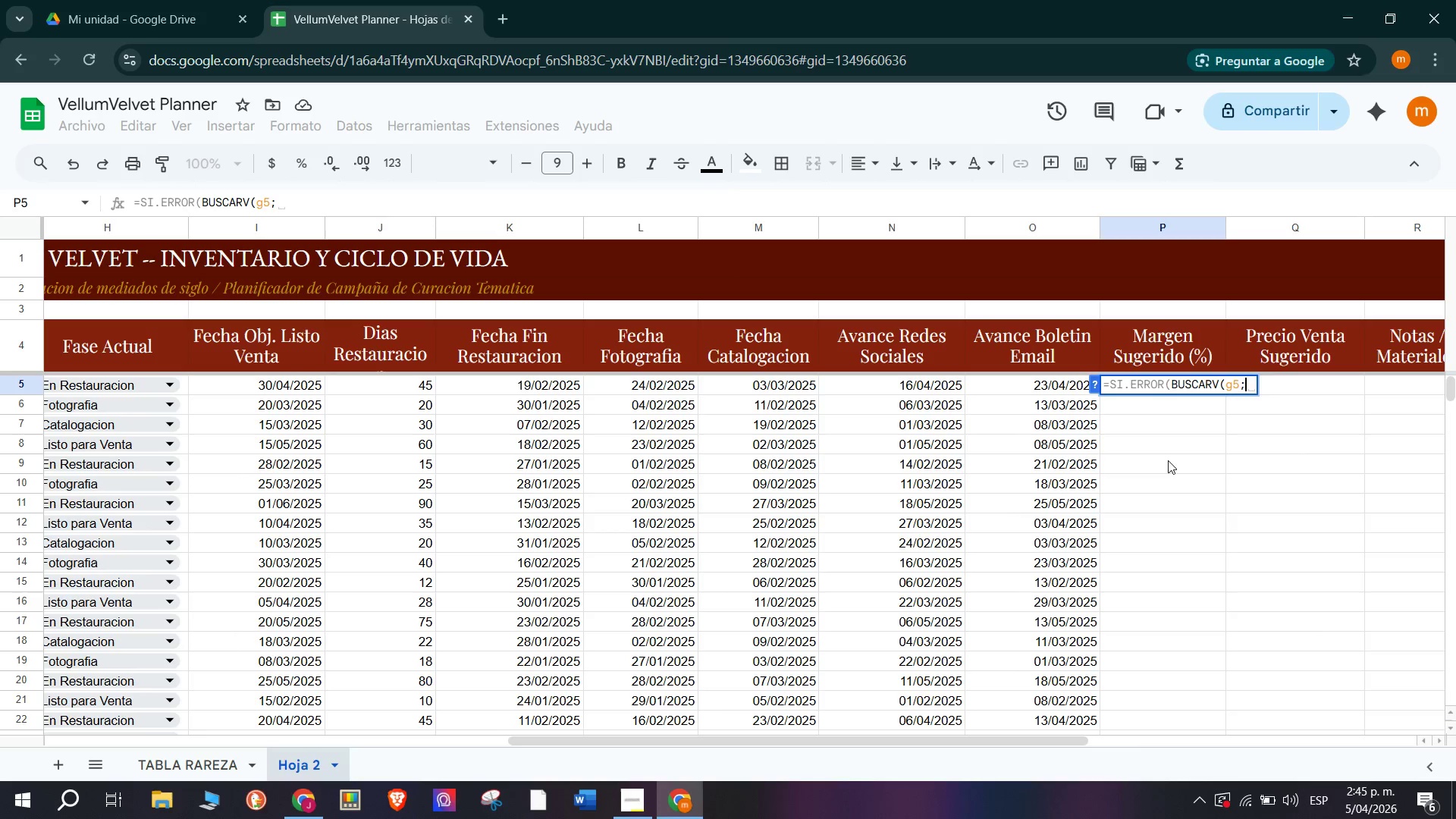 
left_click([189, 761])
 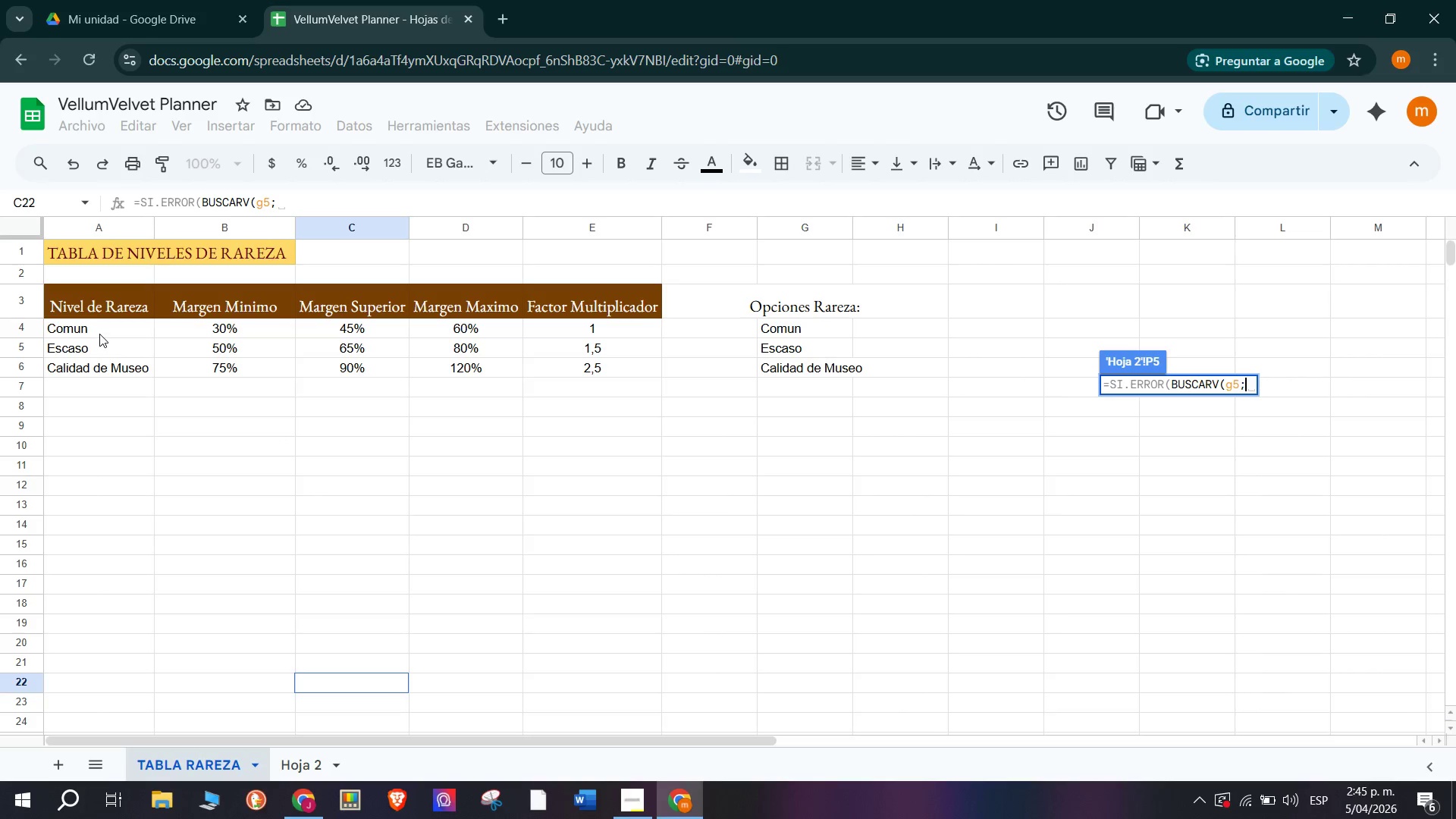 
wait(14.58)
 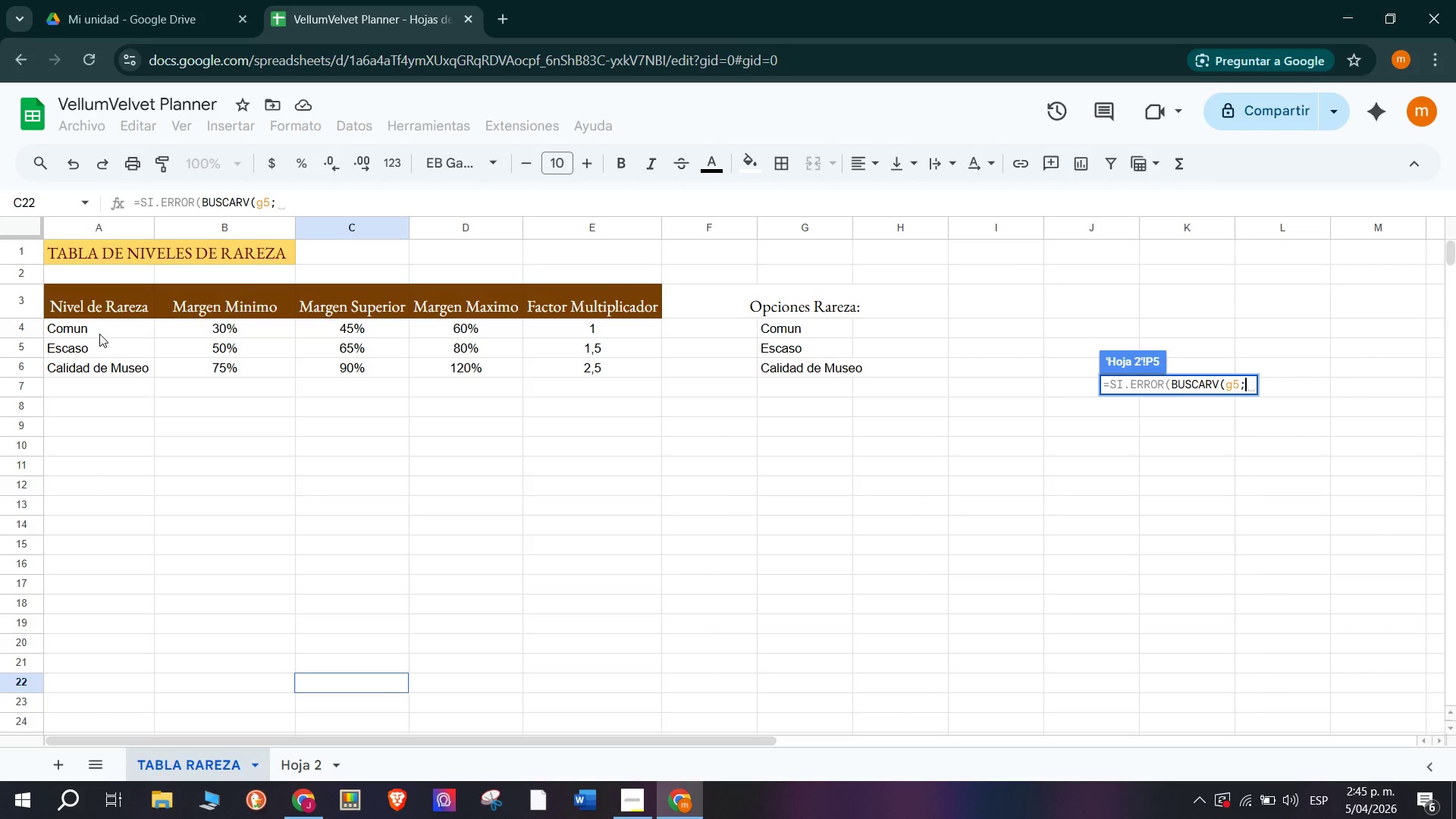 
left_click([99, 330])
 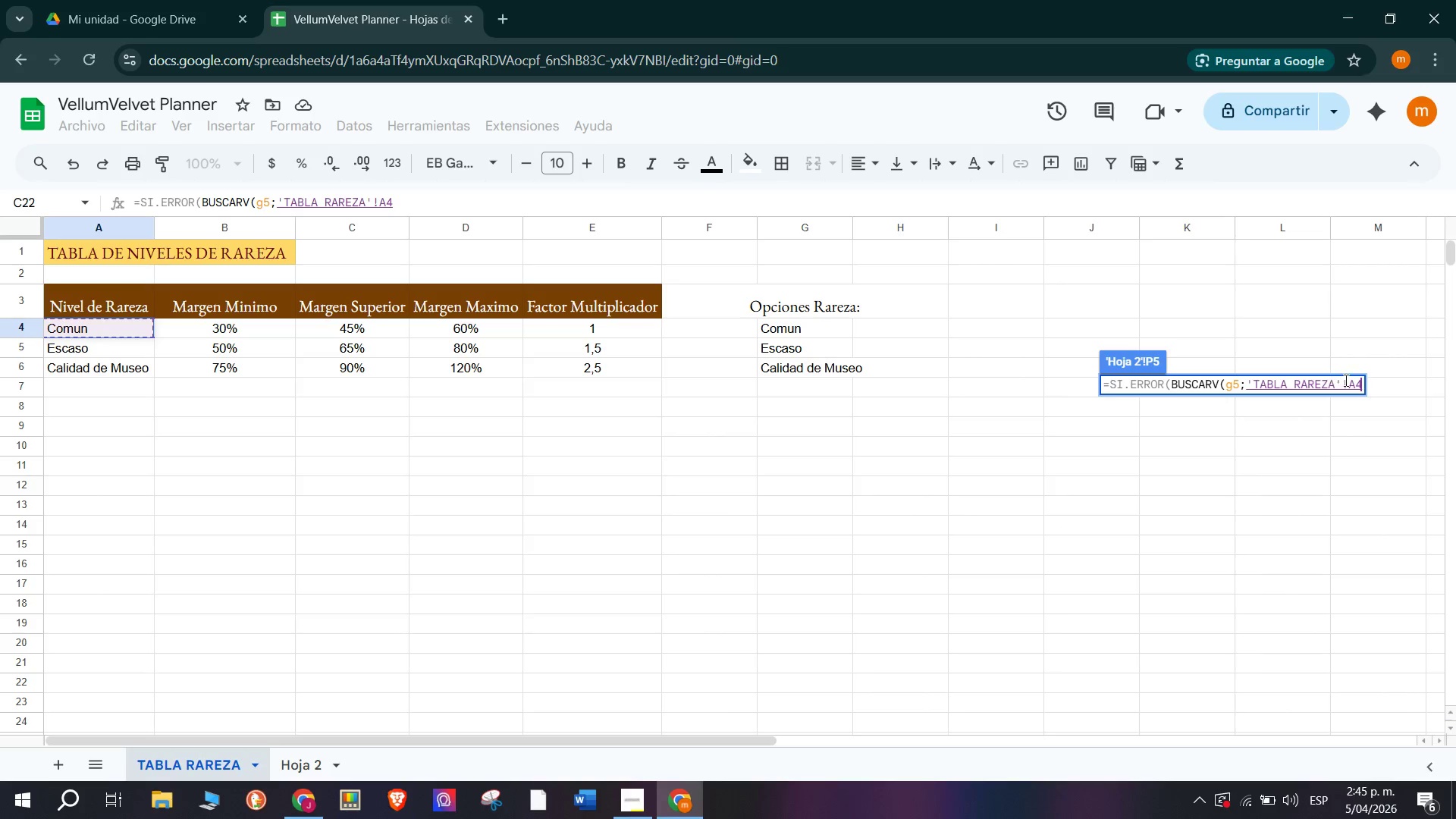 
left_click([1352, 386])
 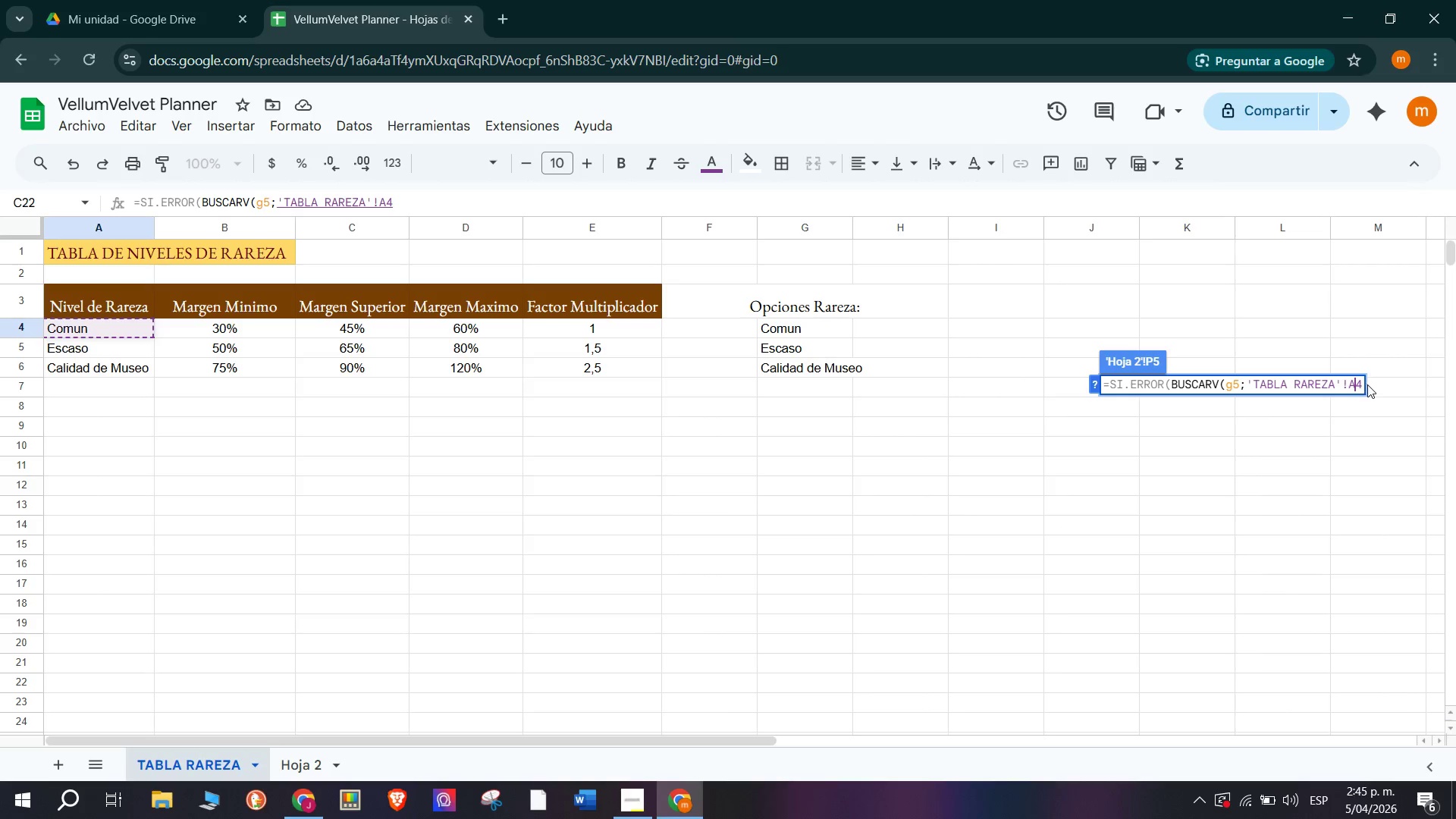 
left_click([1345, 381])
 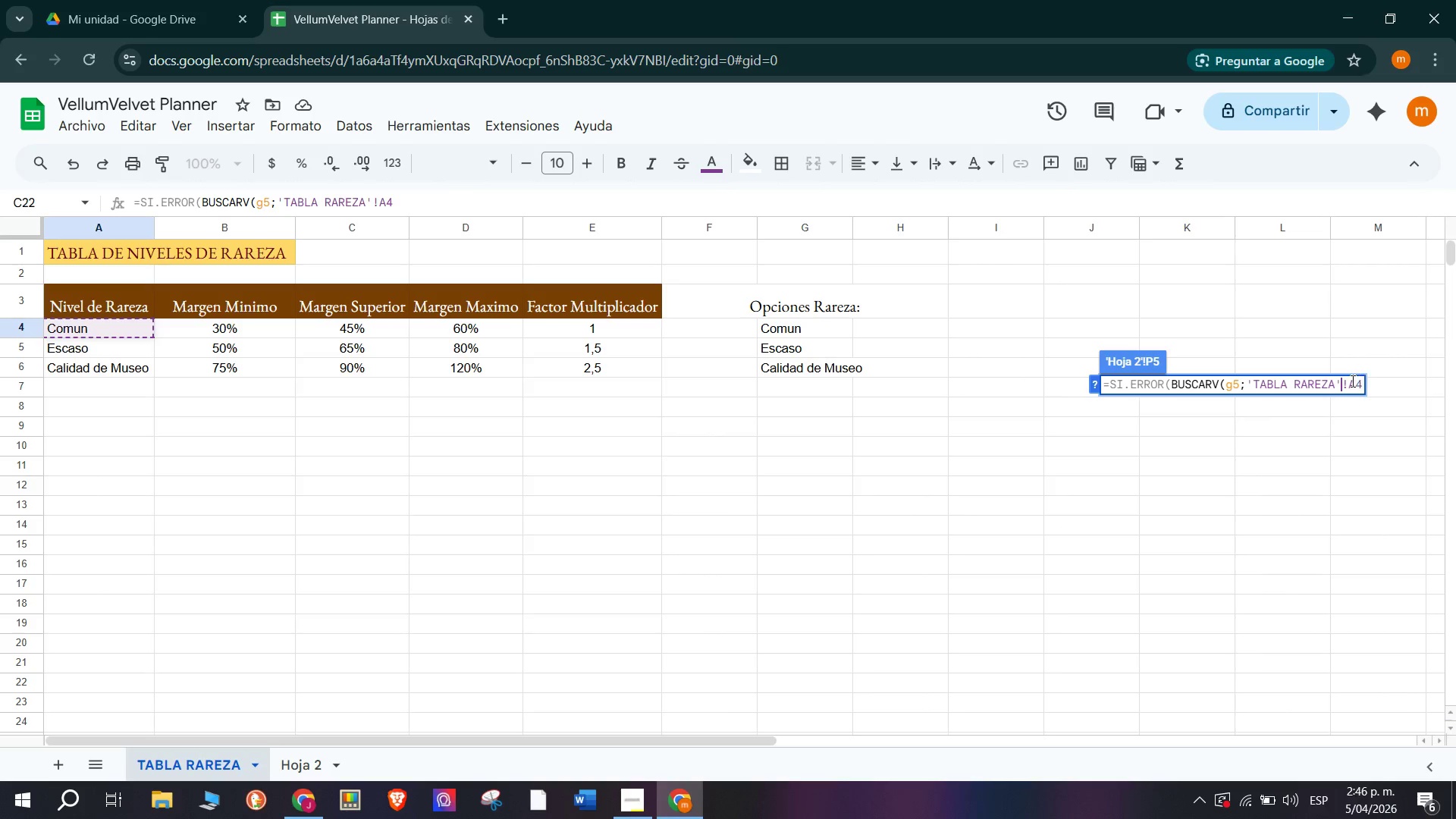 
left_click([1349, 381])
 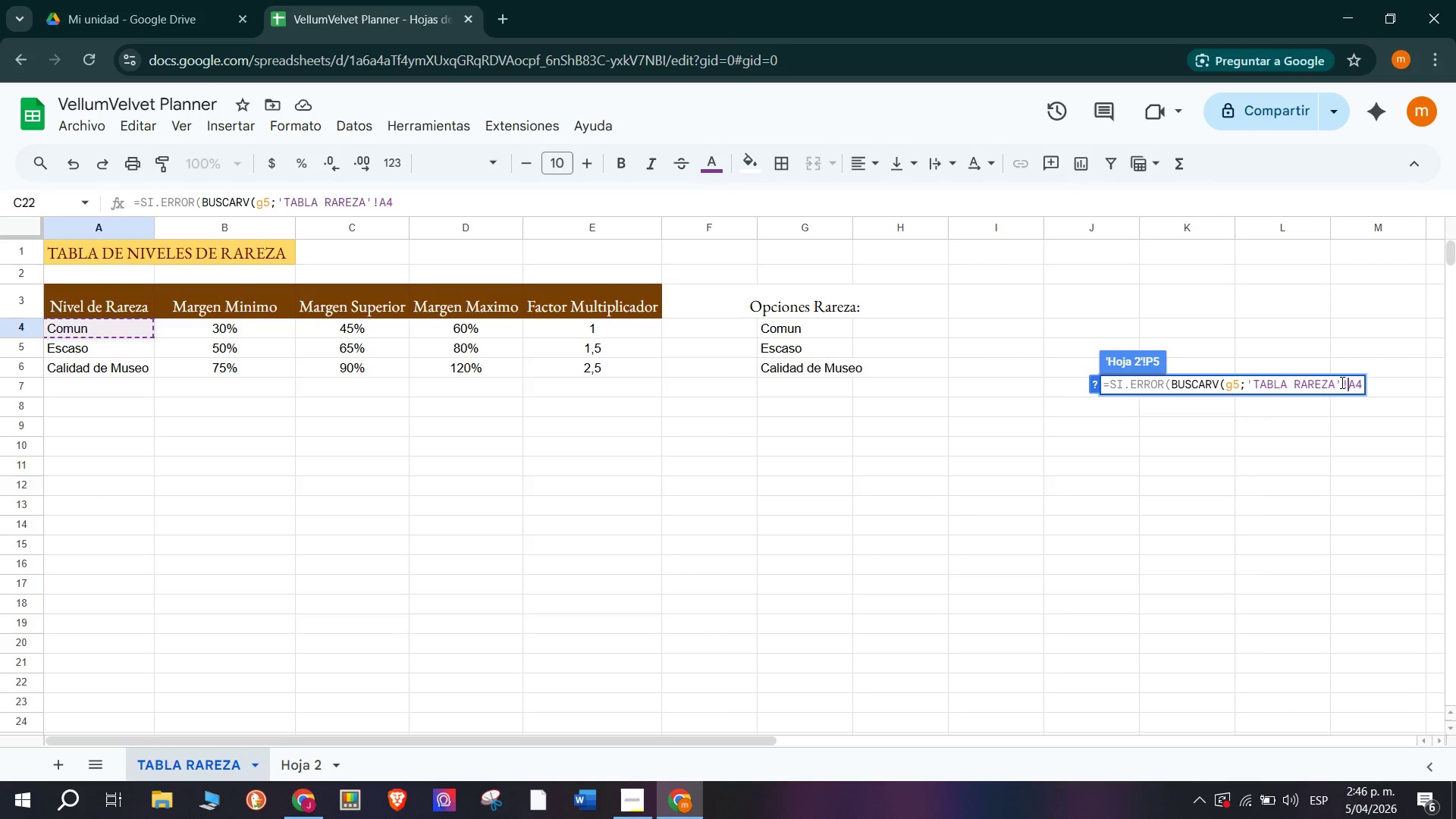 
key(Shift+4)
 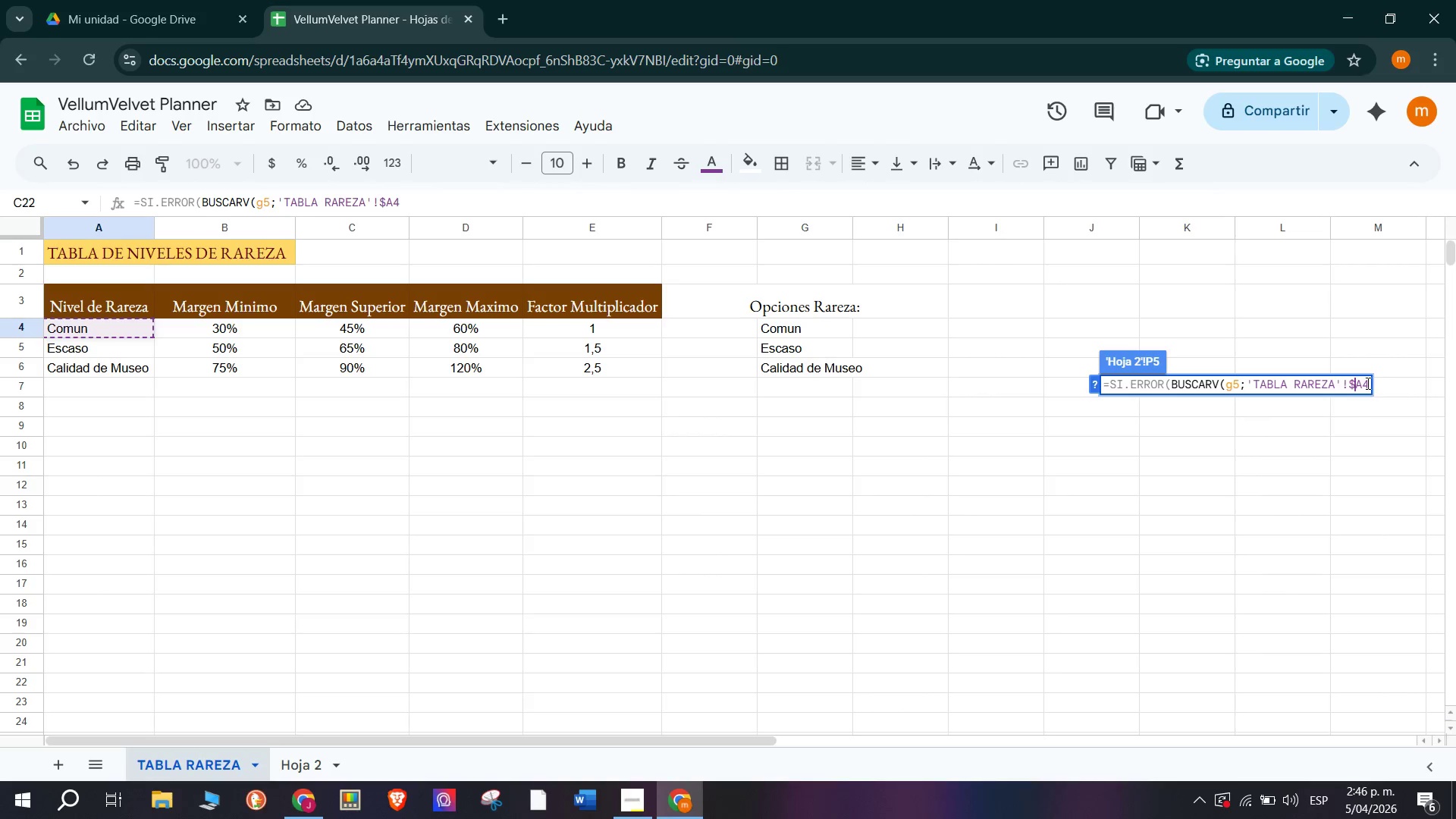 
left_click([1363, 382])
 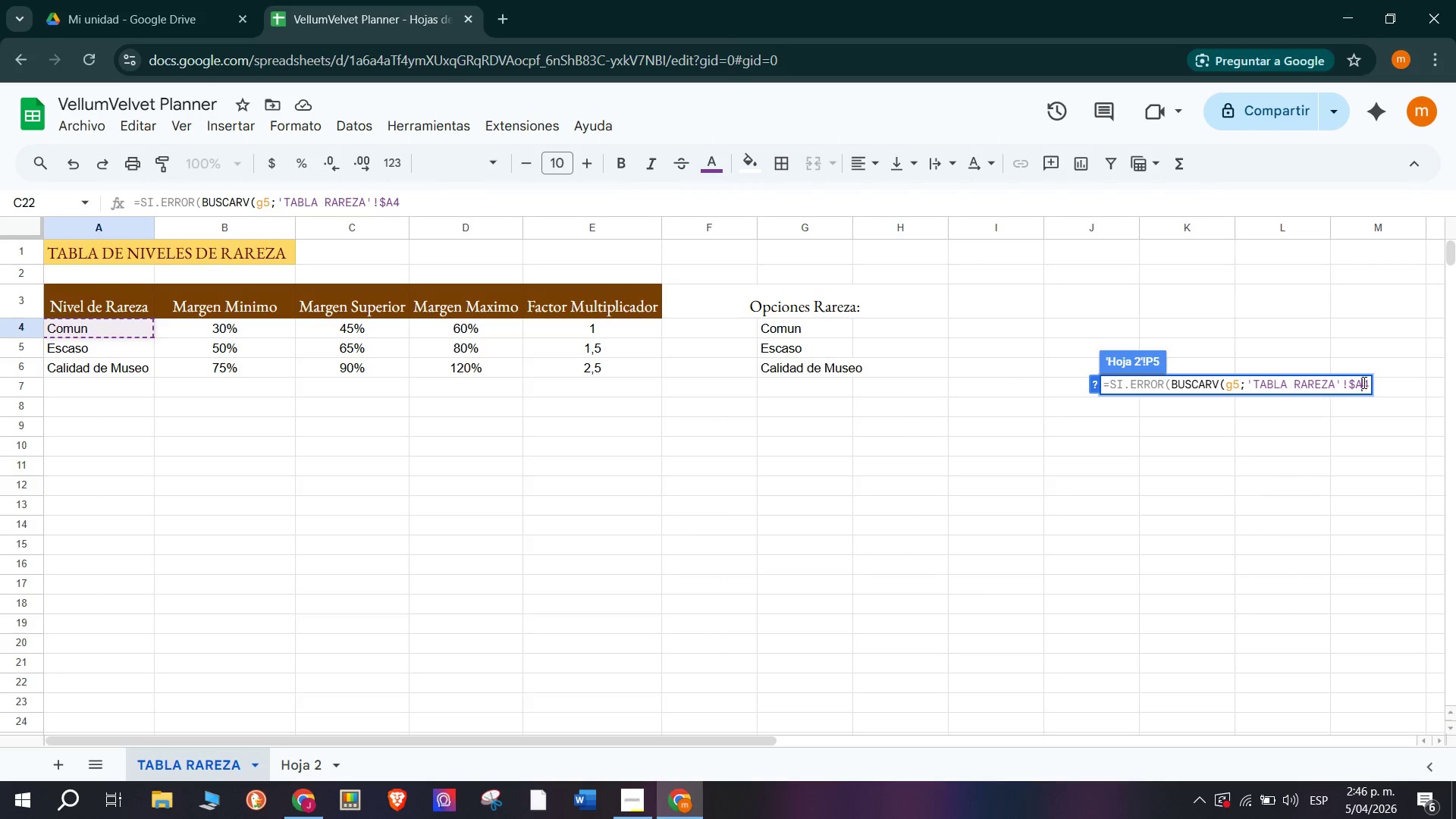 
key(Shift+4)
 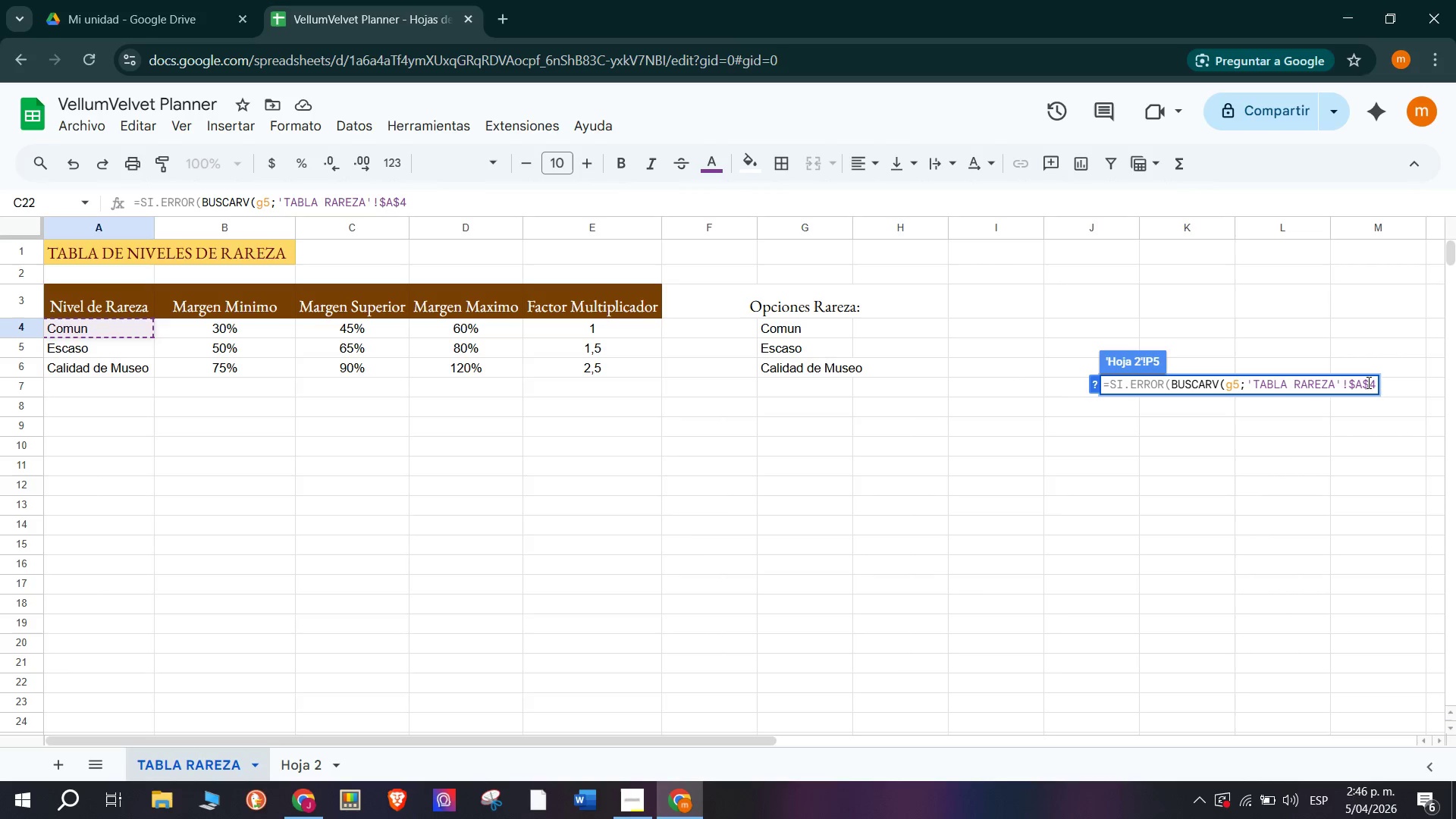 
left_click([1376, 382])
 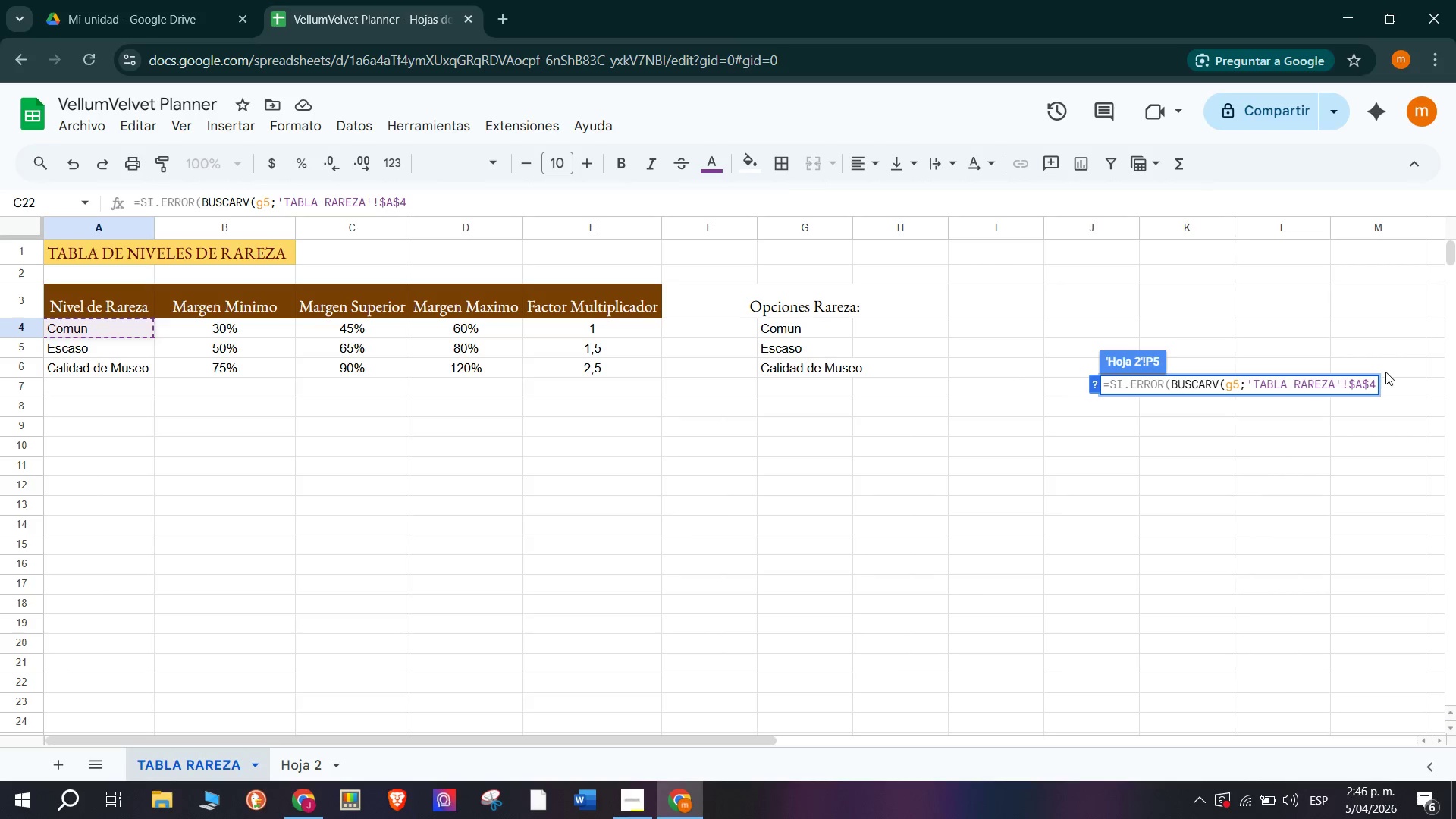 
key(Shift+Period)
 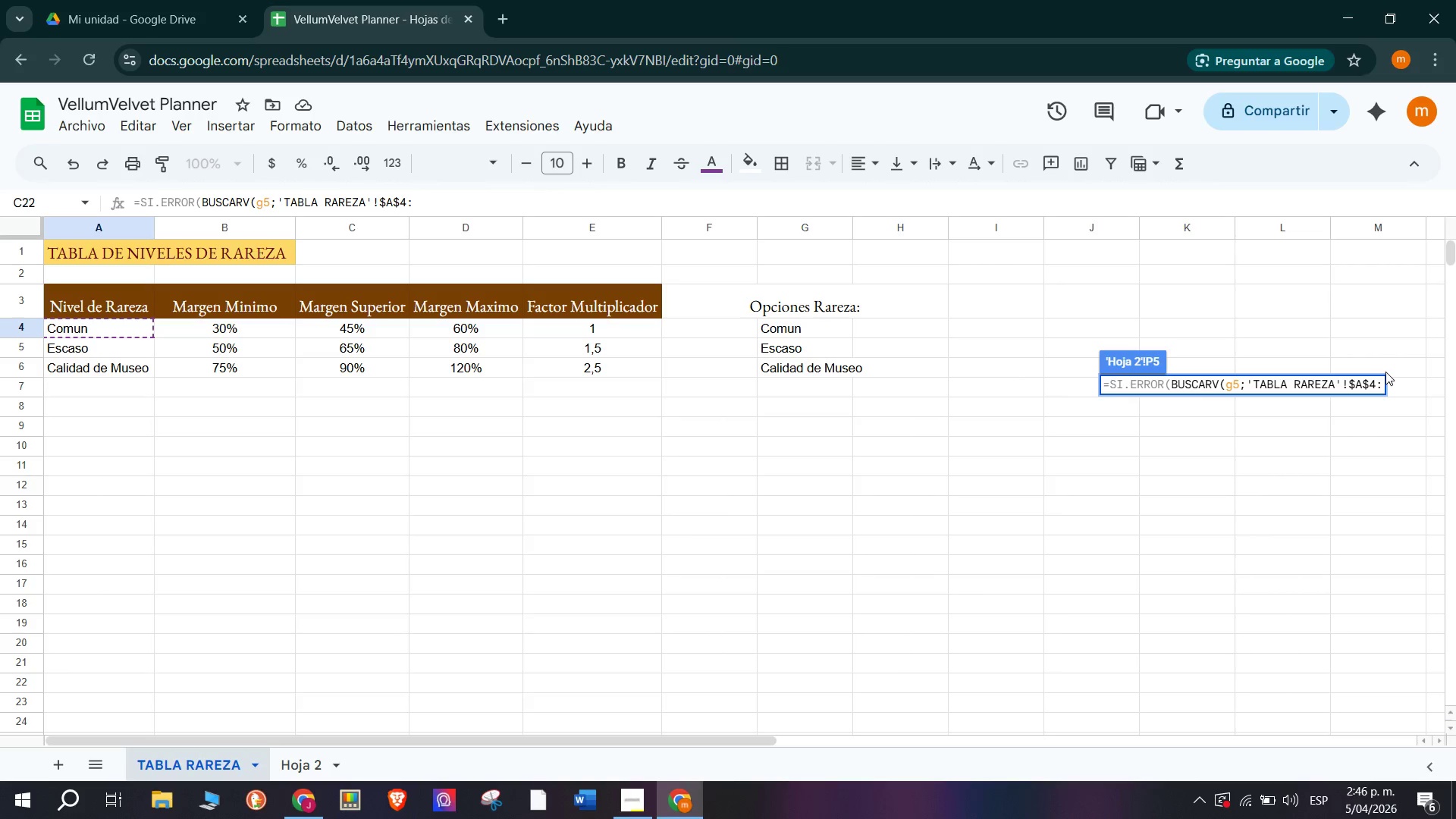 
key(Shift+4)
 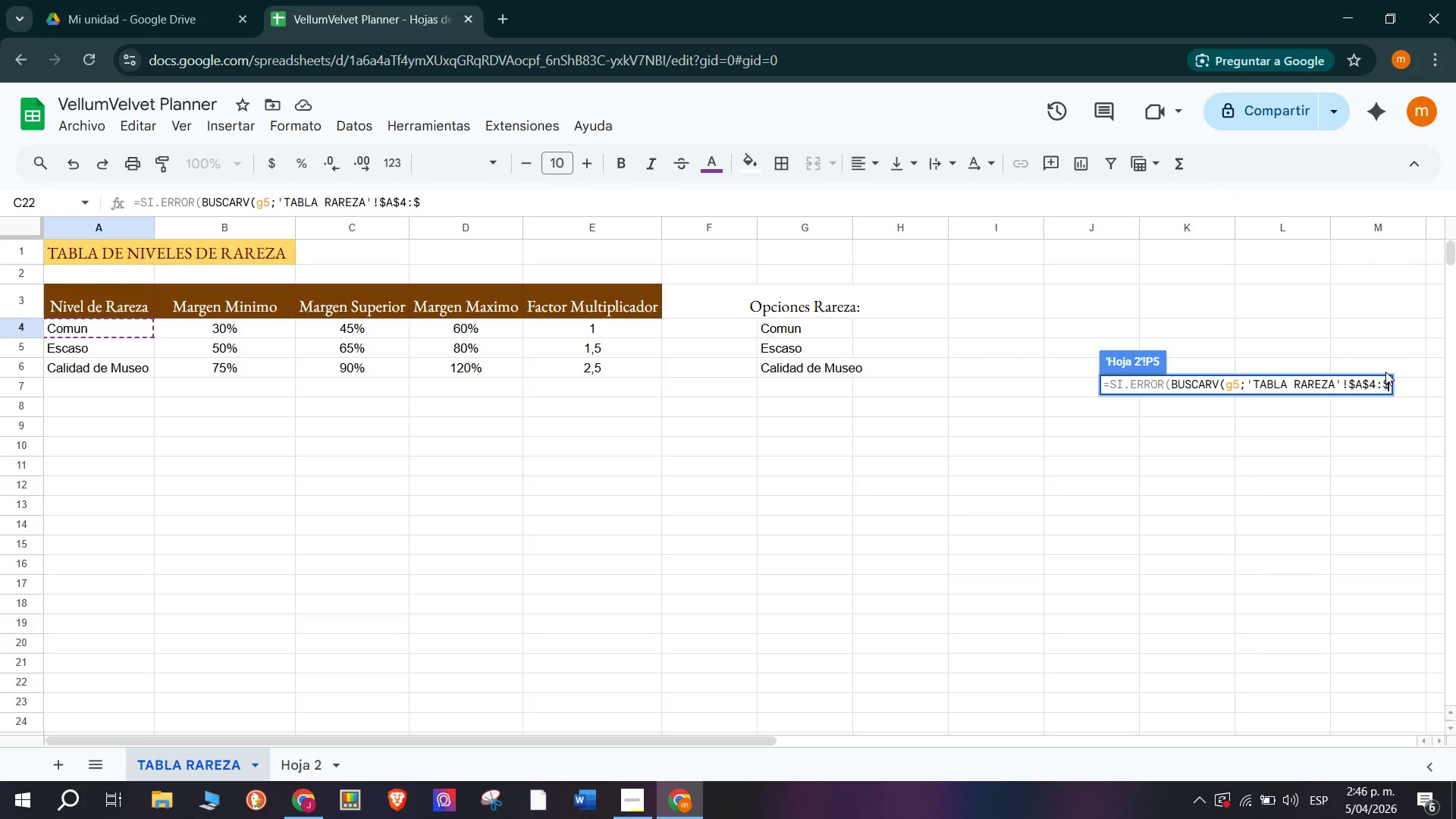 
key(CapsLock)
 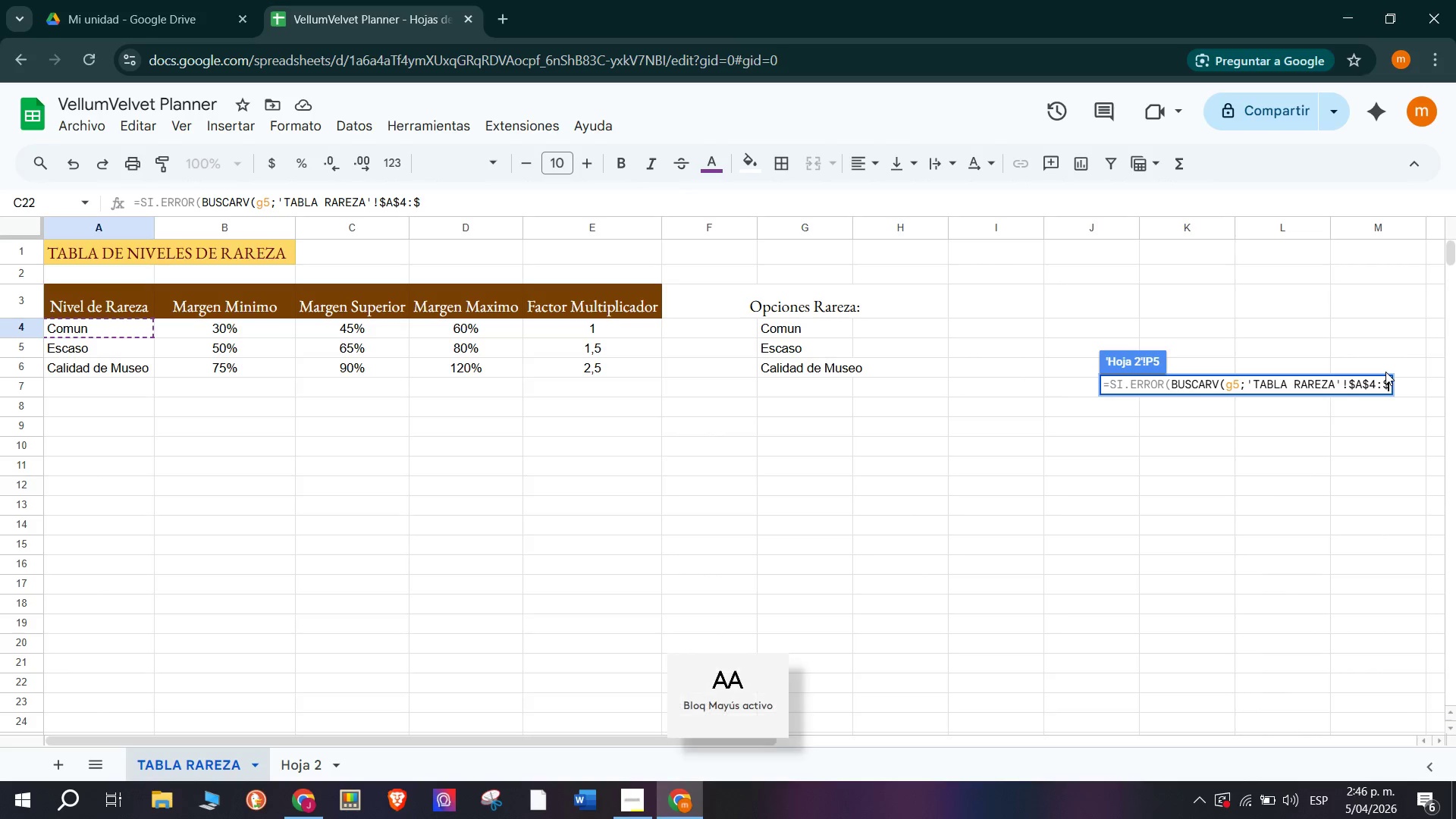 
key(E)
 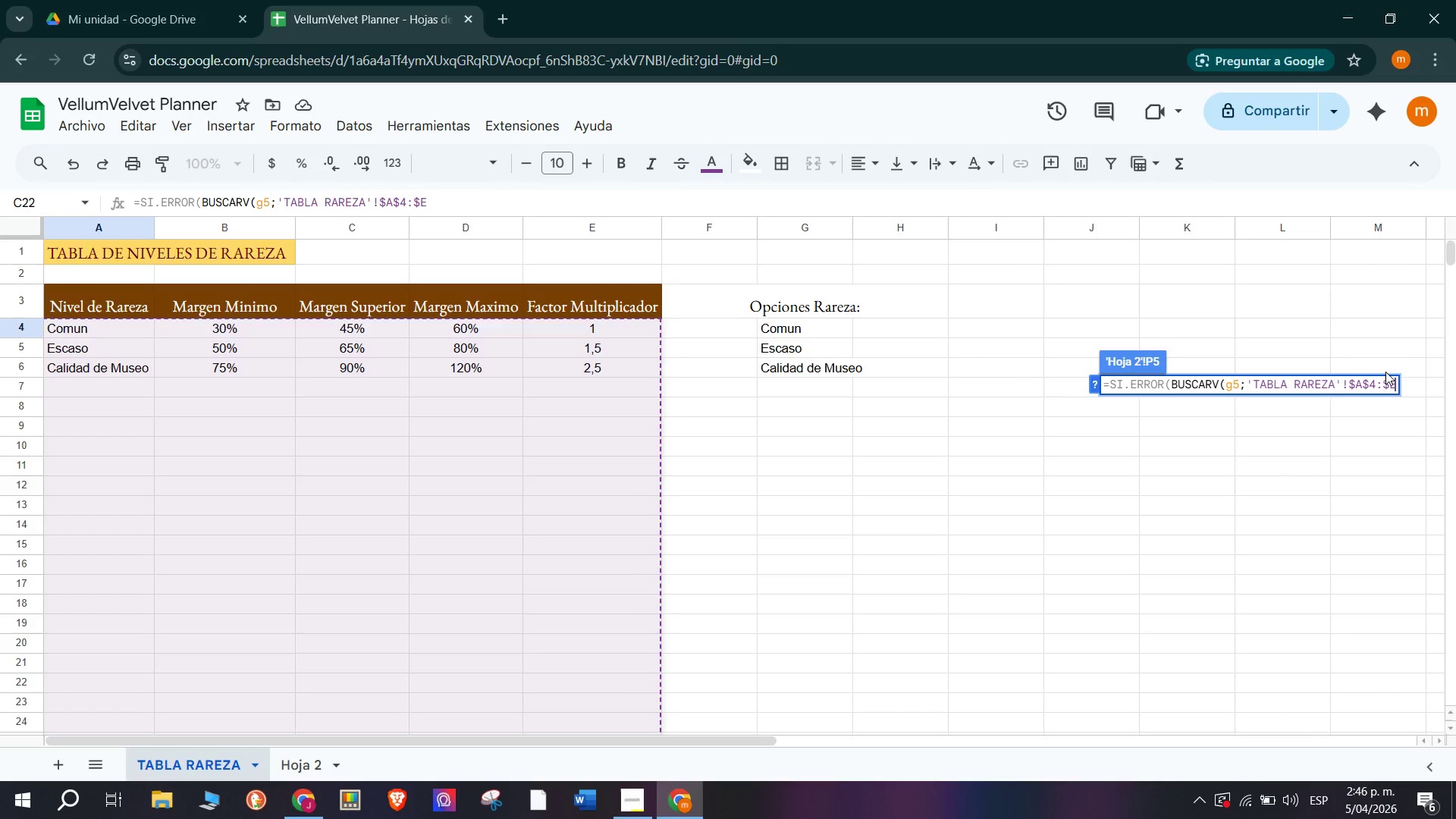 
hold_key(key=ShiftRight, duration=1.51)
 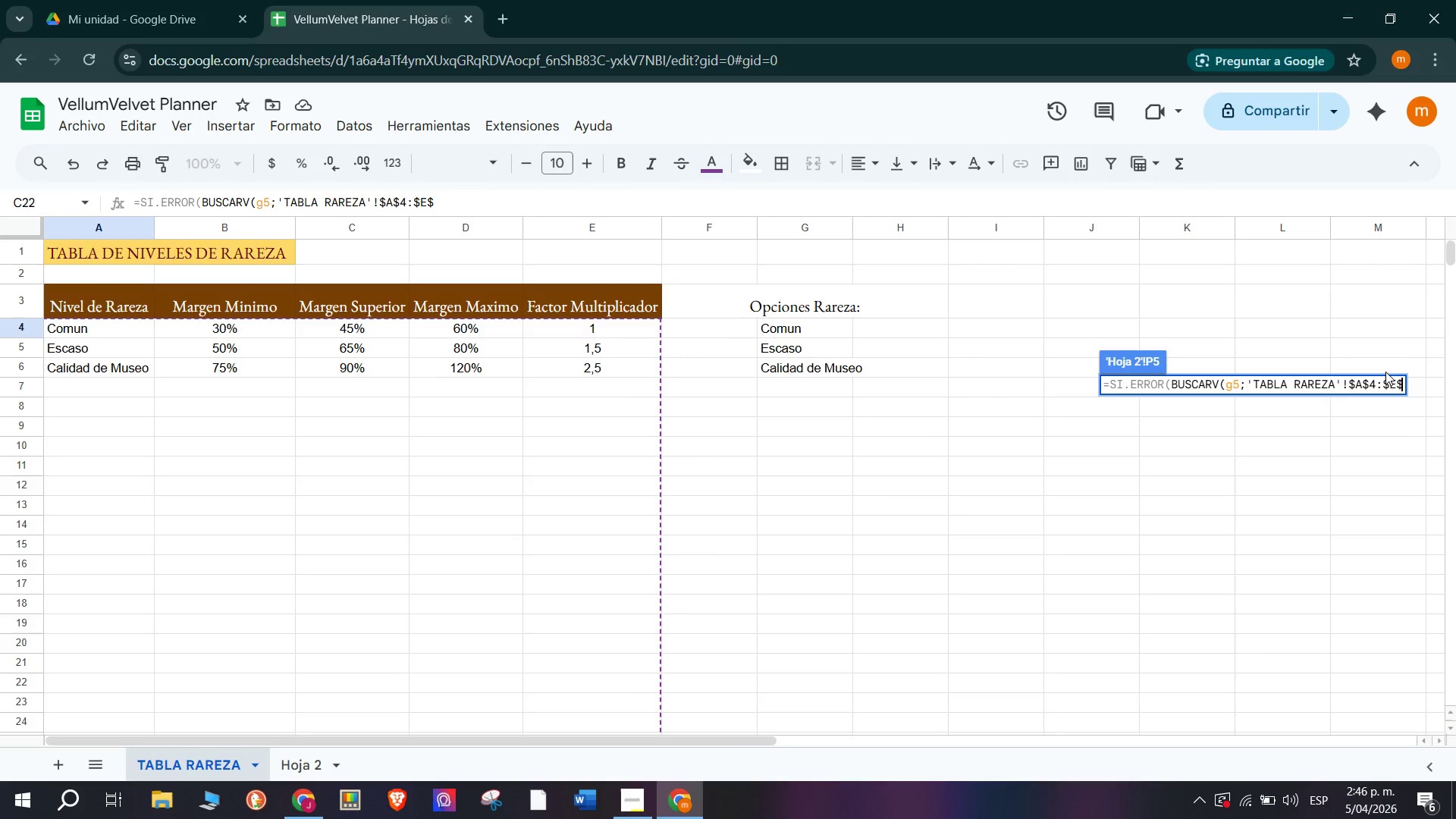 
key(Shift+4)
 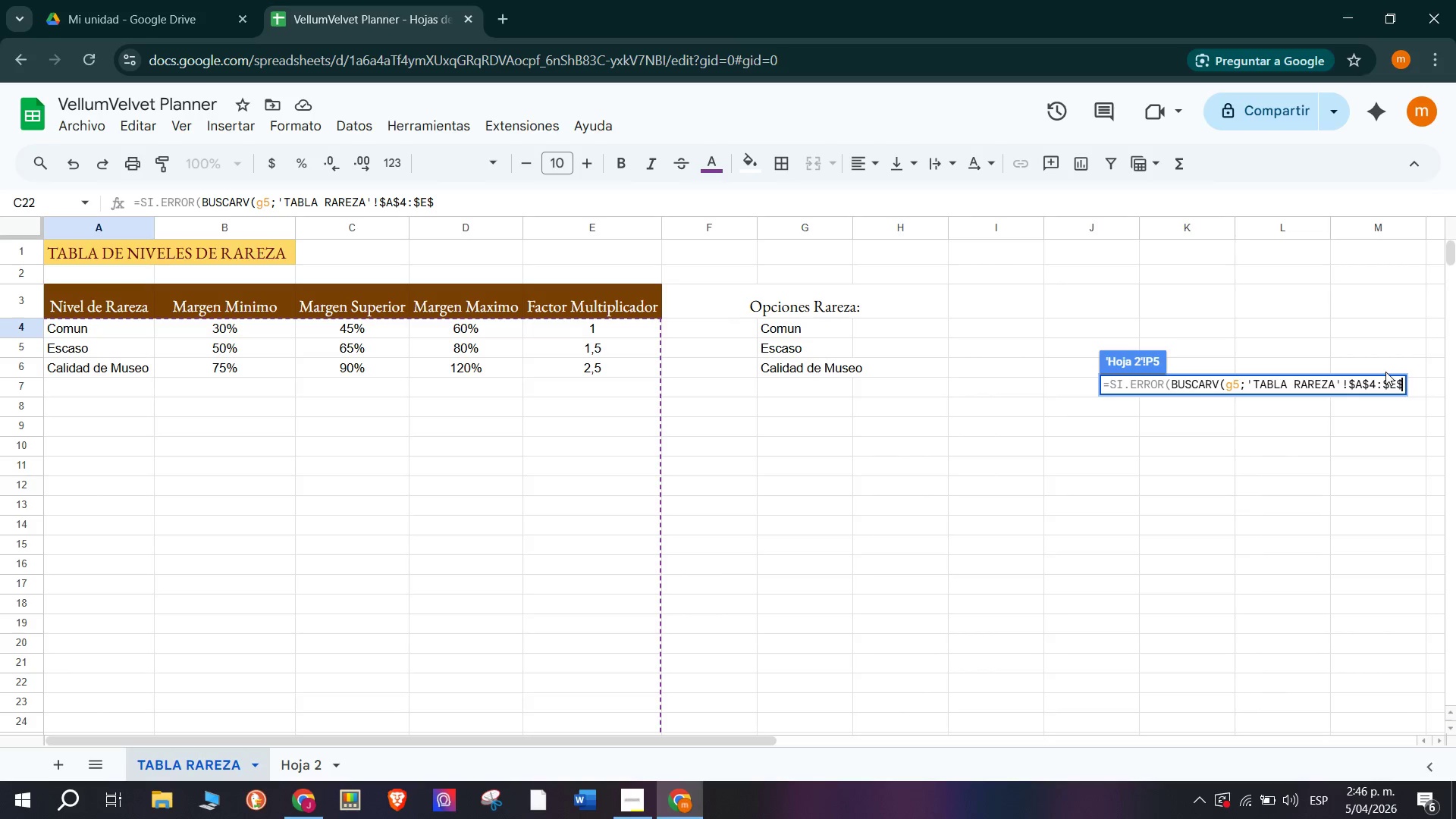 
type(6>)
key(Backspace)
type(<3<FAL)
 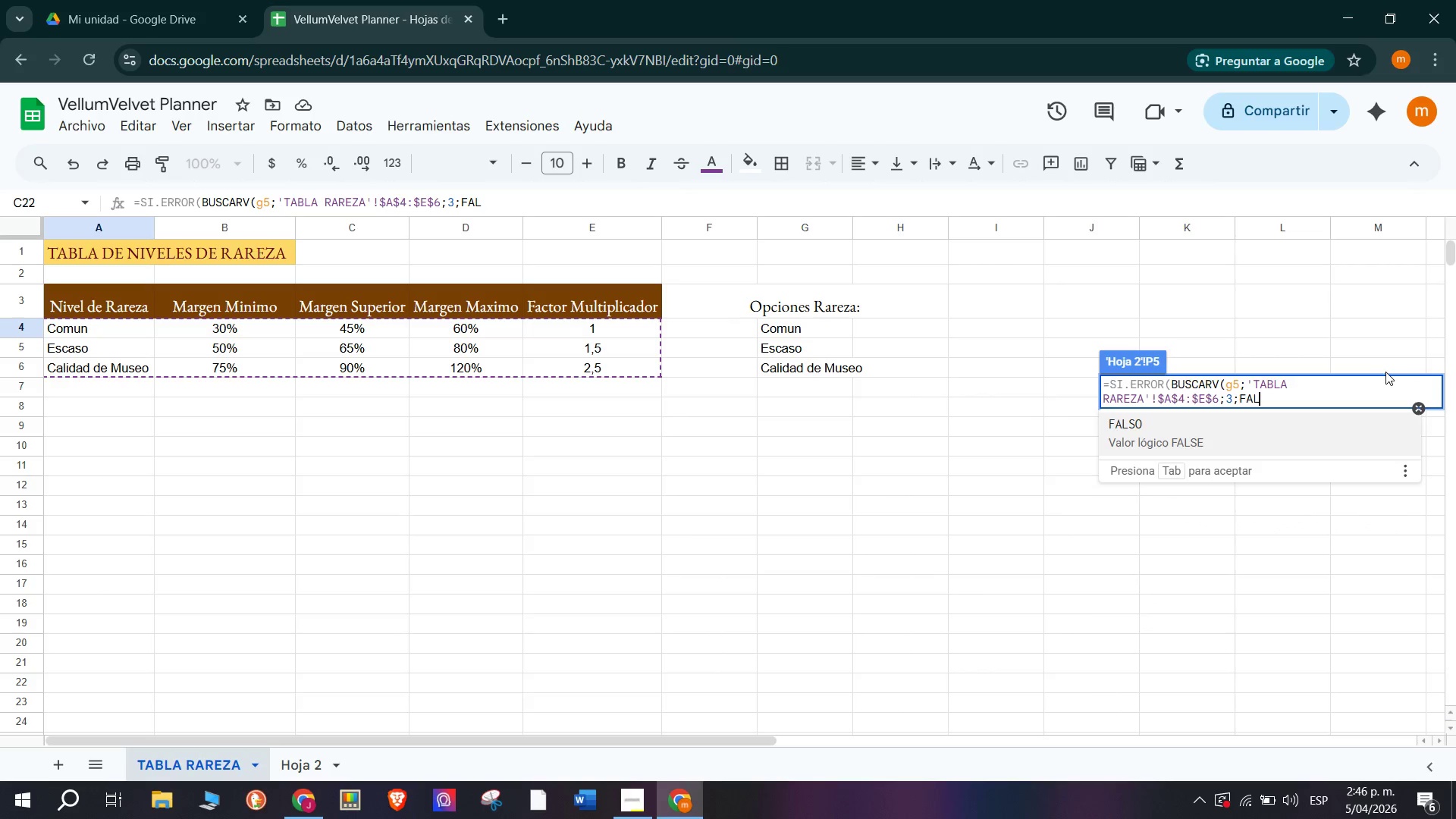 
left_click([1214, 445])
 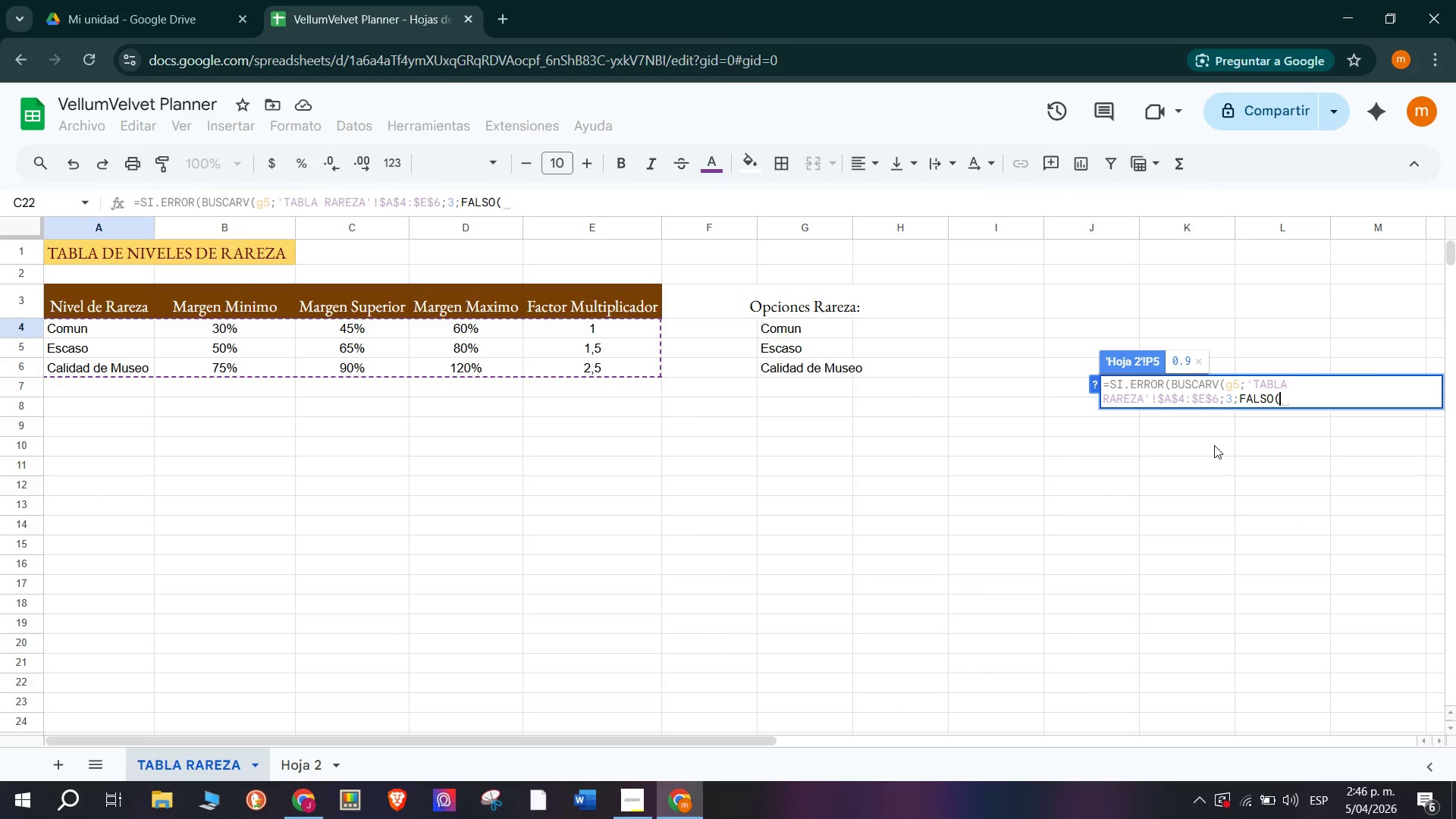 
type()))
key(Backspace)
key(Backspace)
type())
key(Backspace)
type((()
 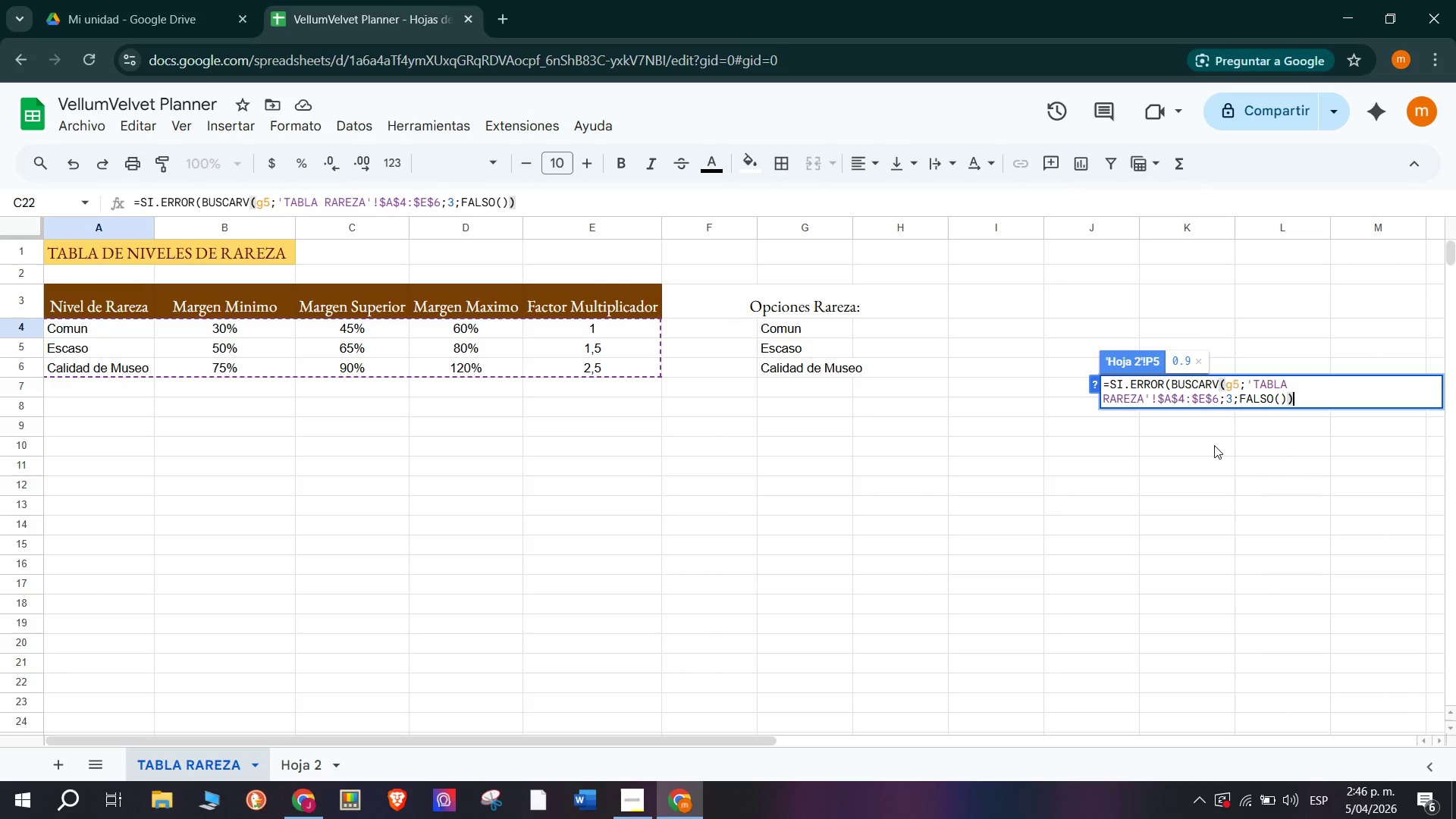 
hold_key(key=ShiftRight, duration=1.5)
 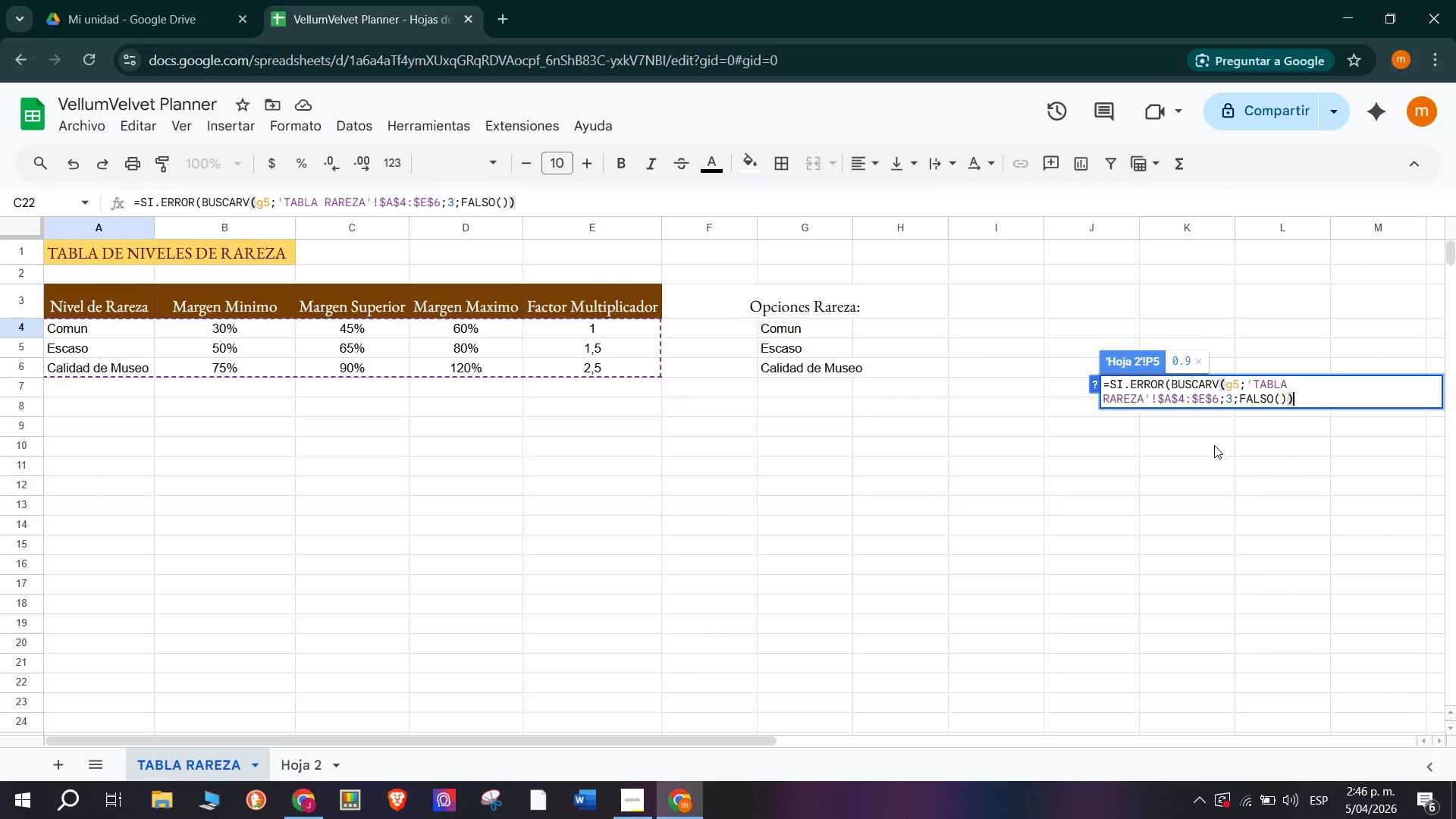 
key(Shift+Comma)
 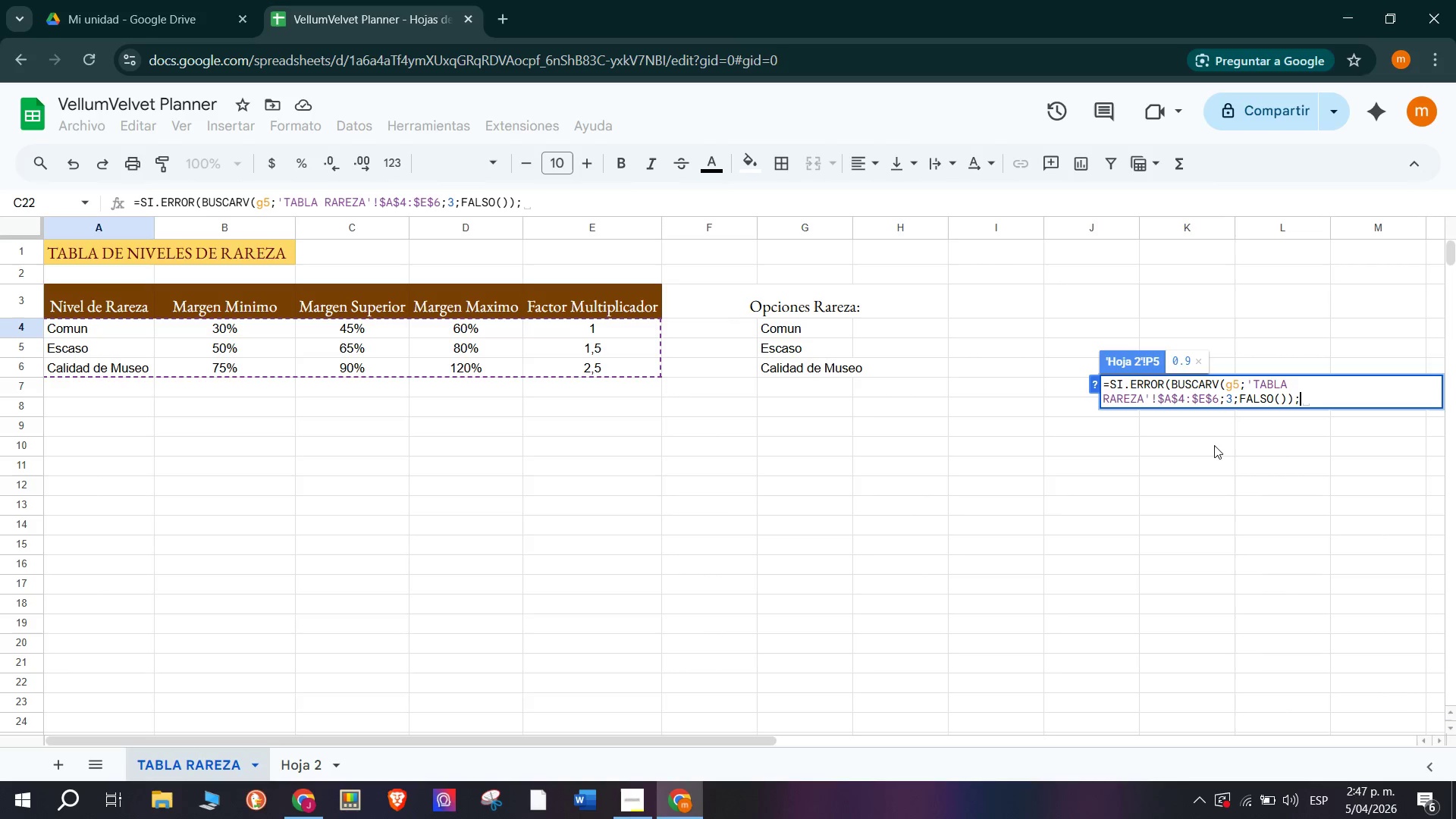 
key(Shift+2)
 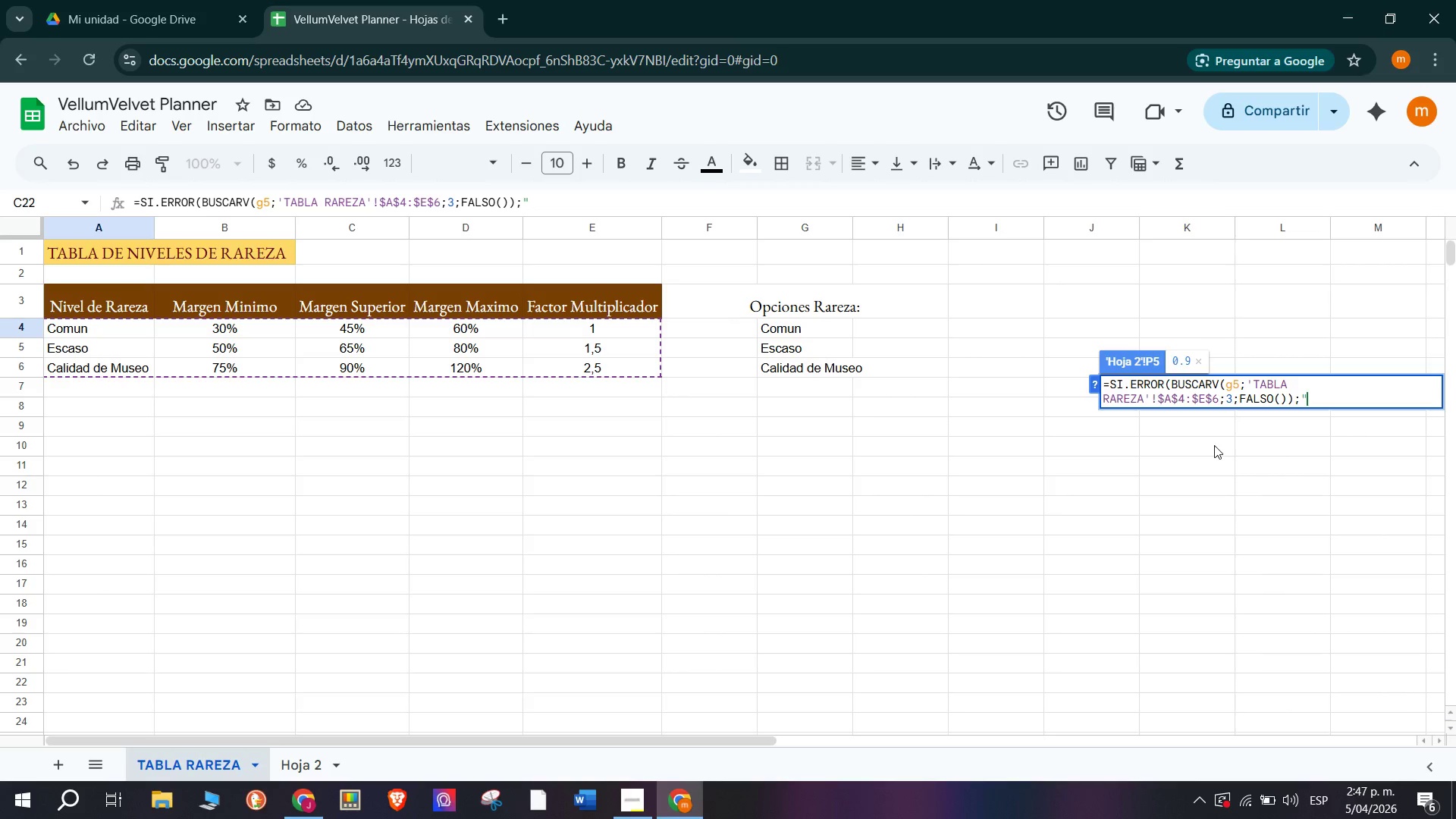 
key(Period)
 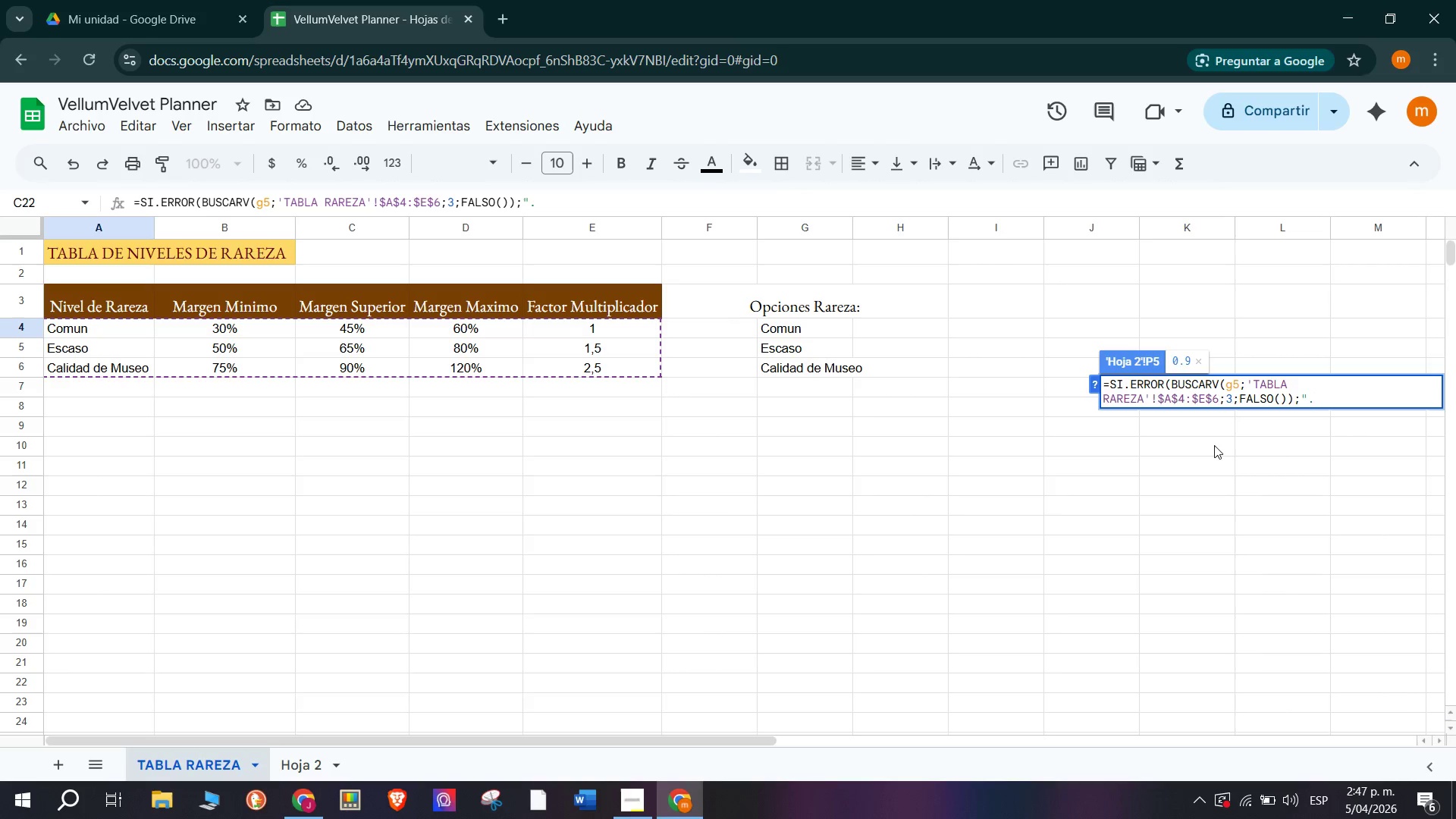 
key(Backspace)
 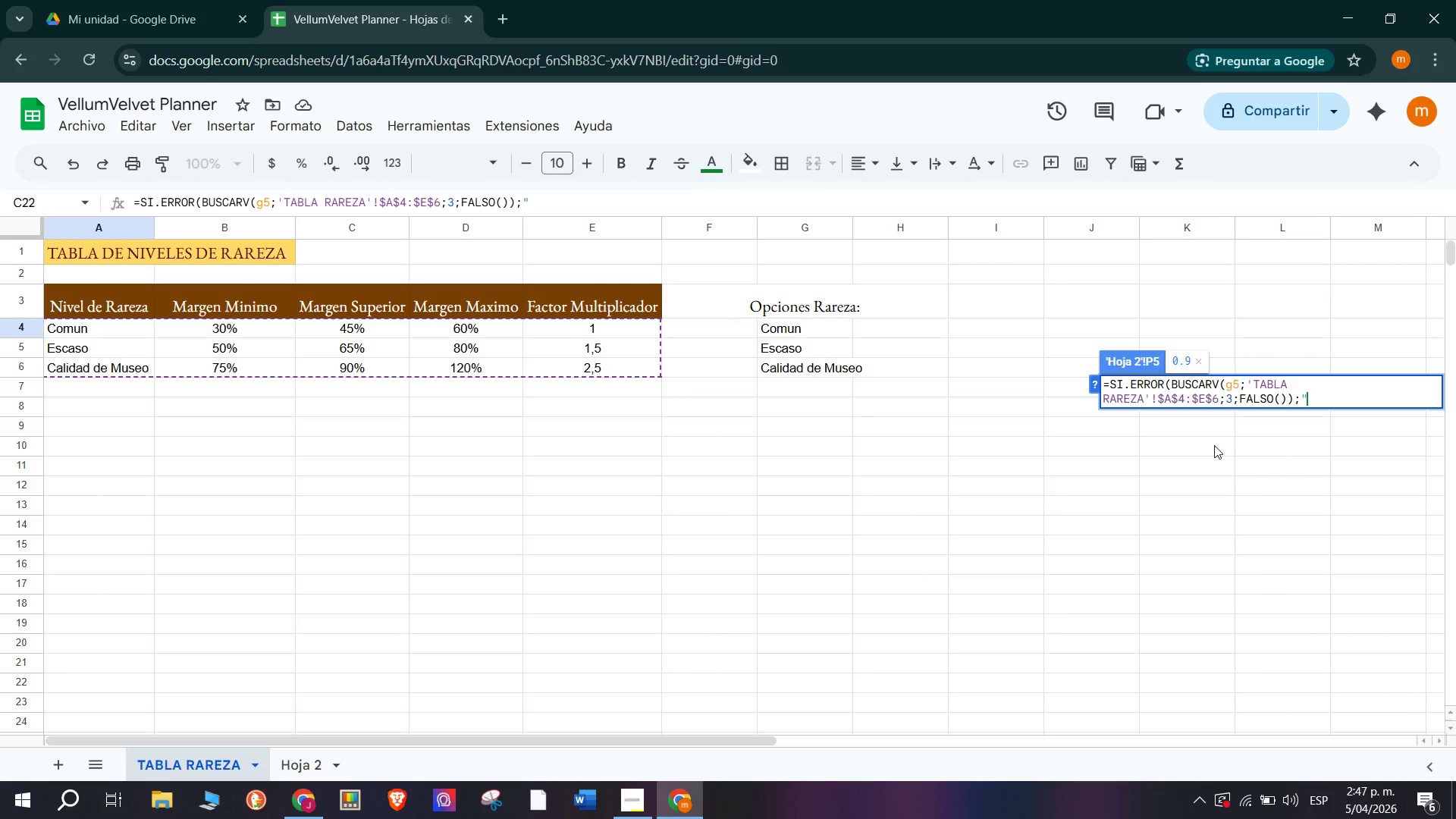 
key(Minus)
 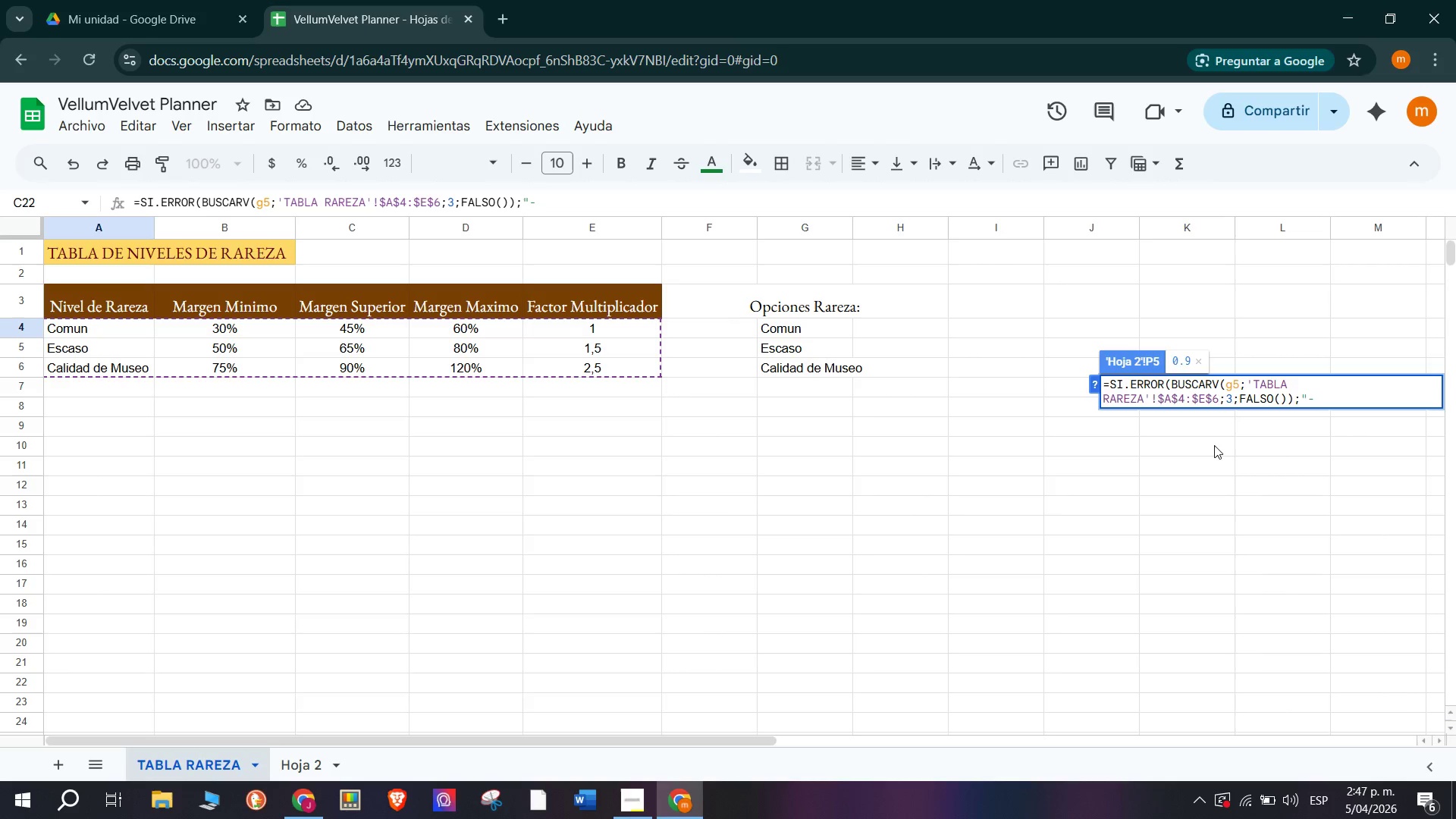 
key(Shift+2)
 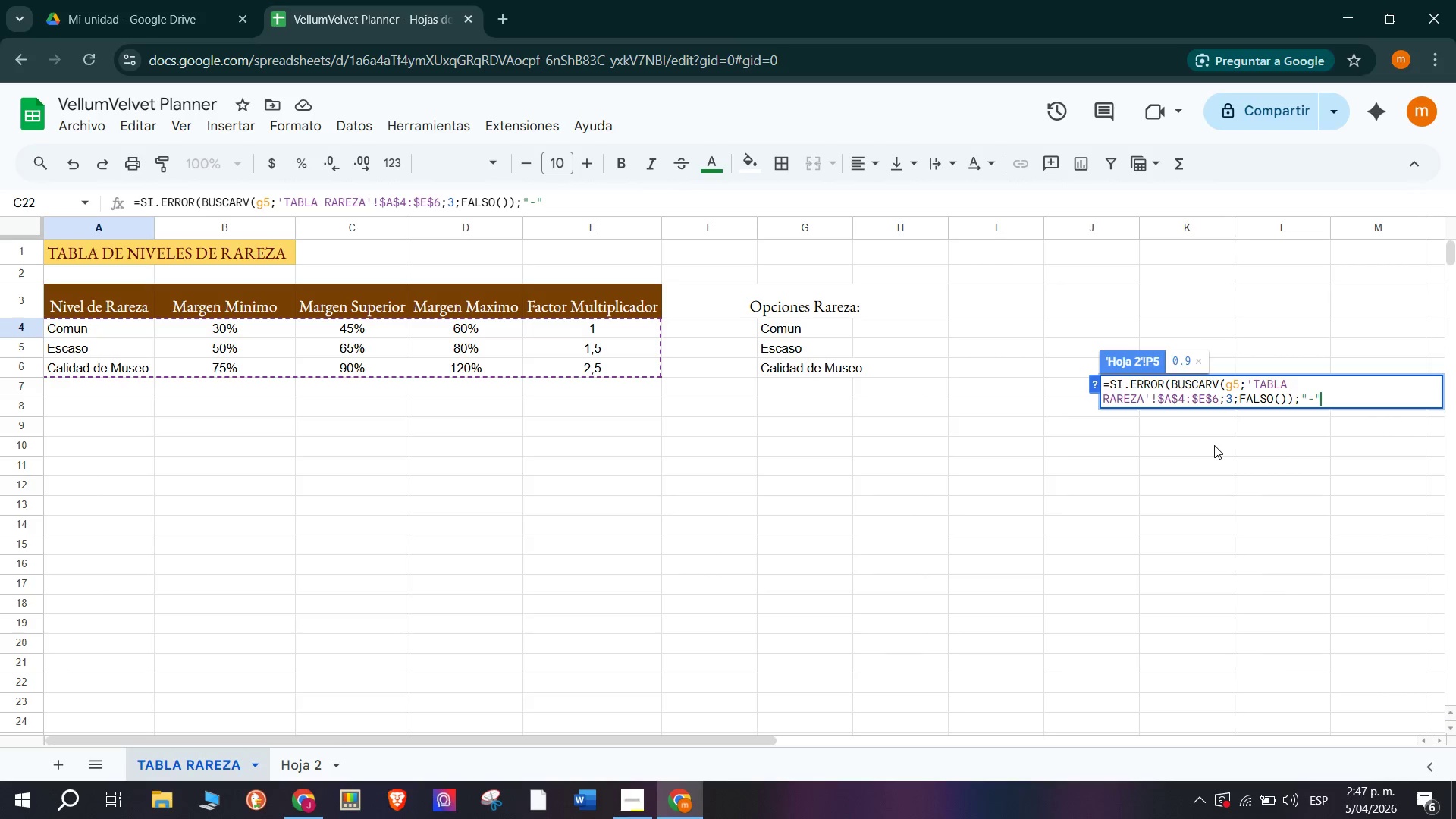 
key(Shift+9)
 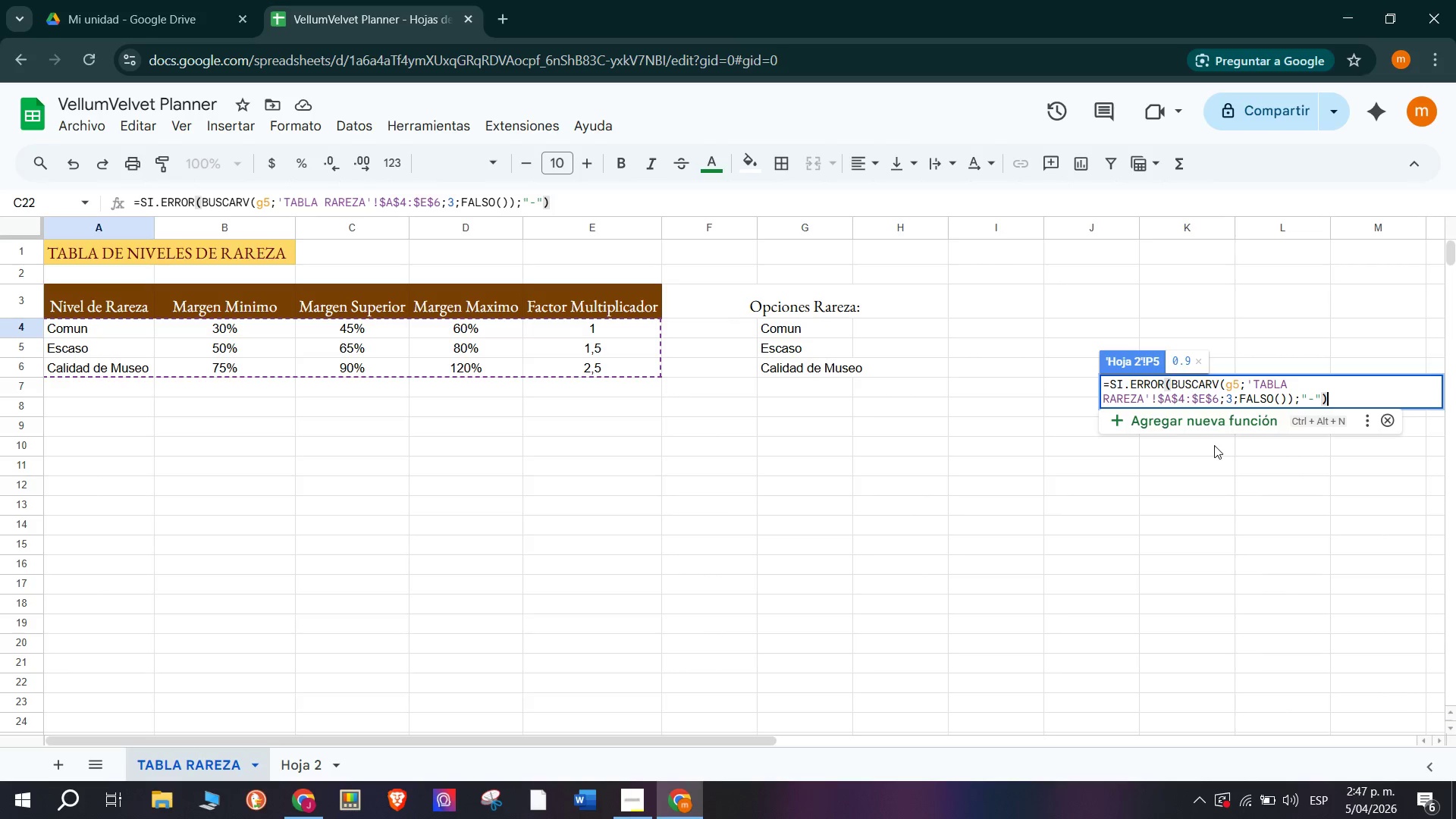 
key(Enter)
 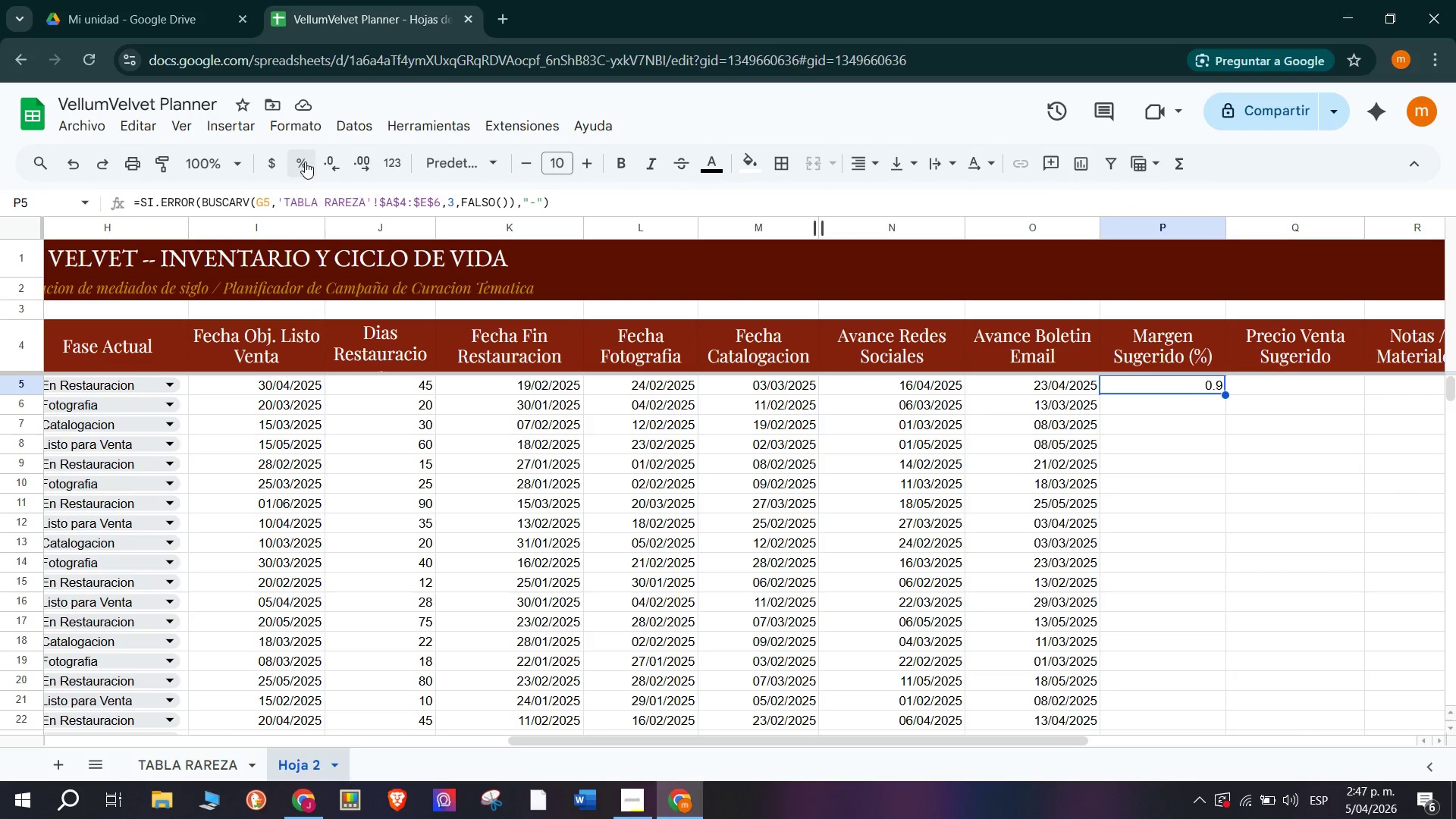 
wait(7.53)
 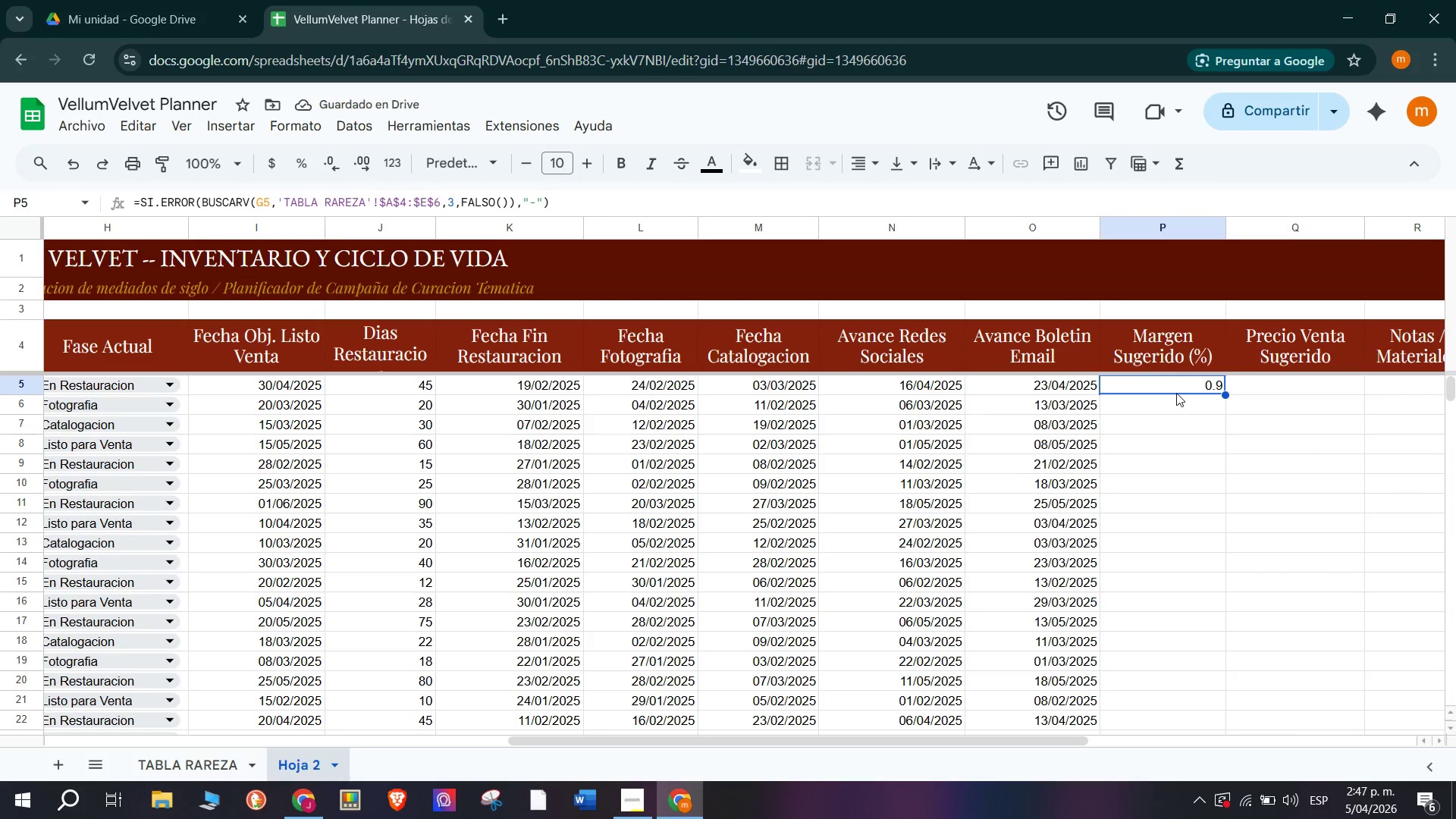 
left_click_drag(start_coordinate=[1224, 394], to_coordinate=[1211, 719])
 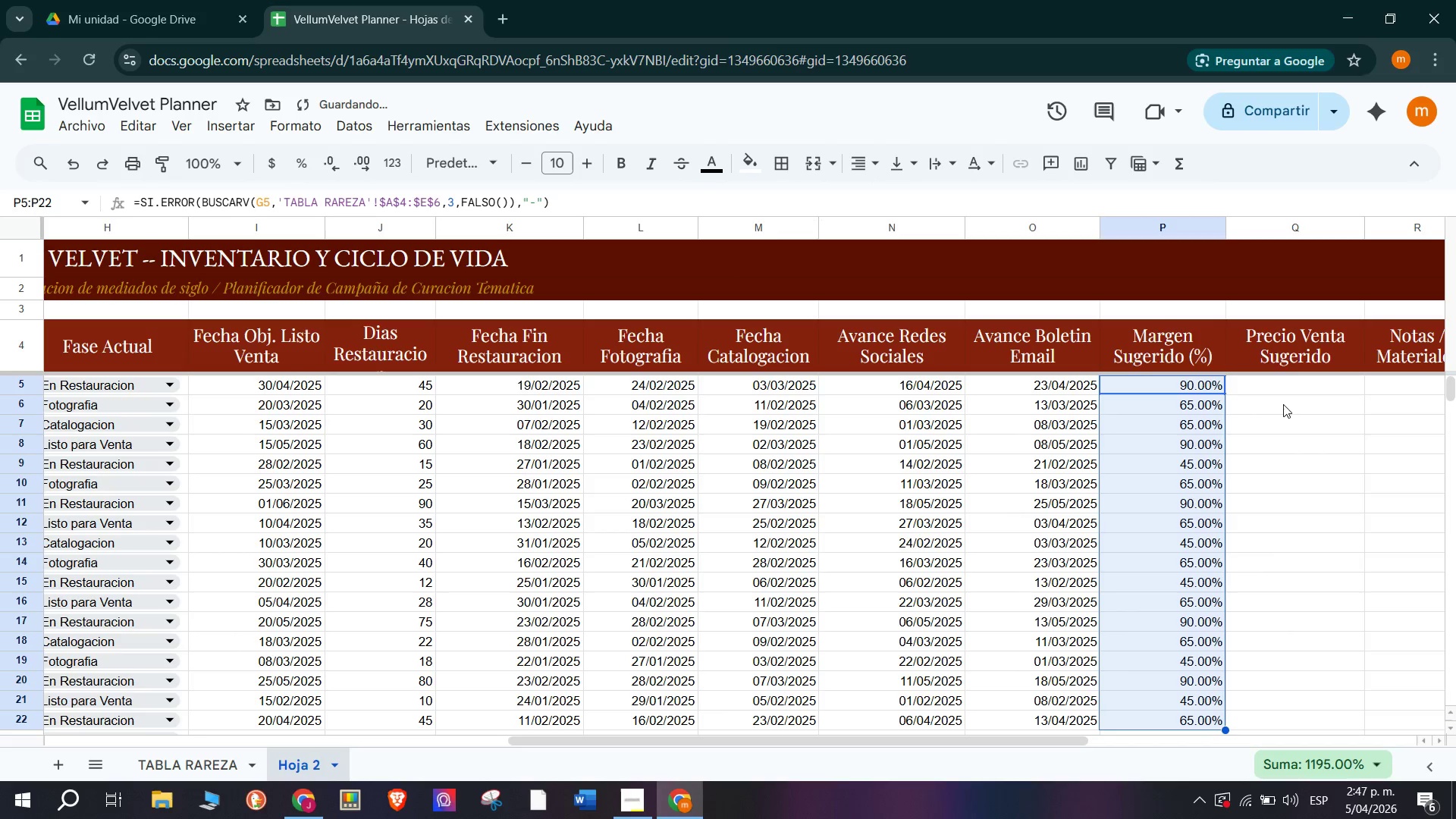 
left_click([1280, 382])
 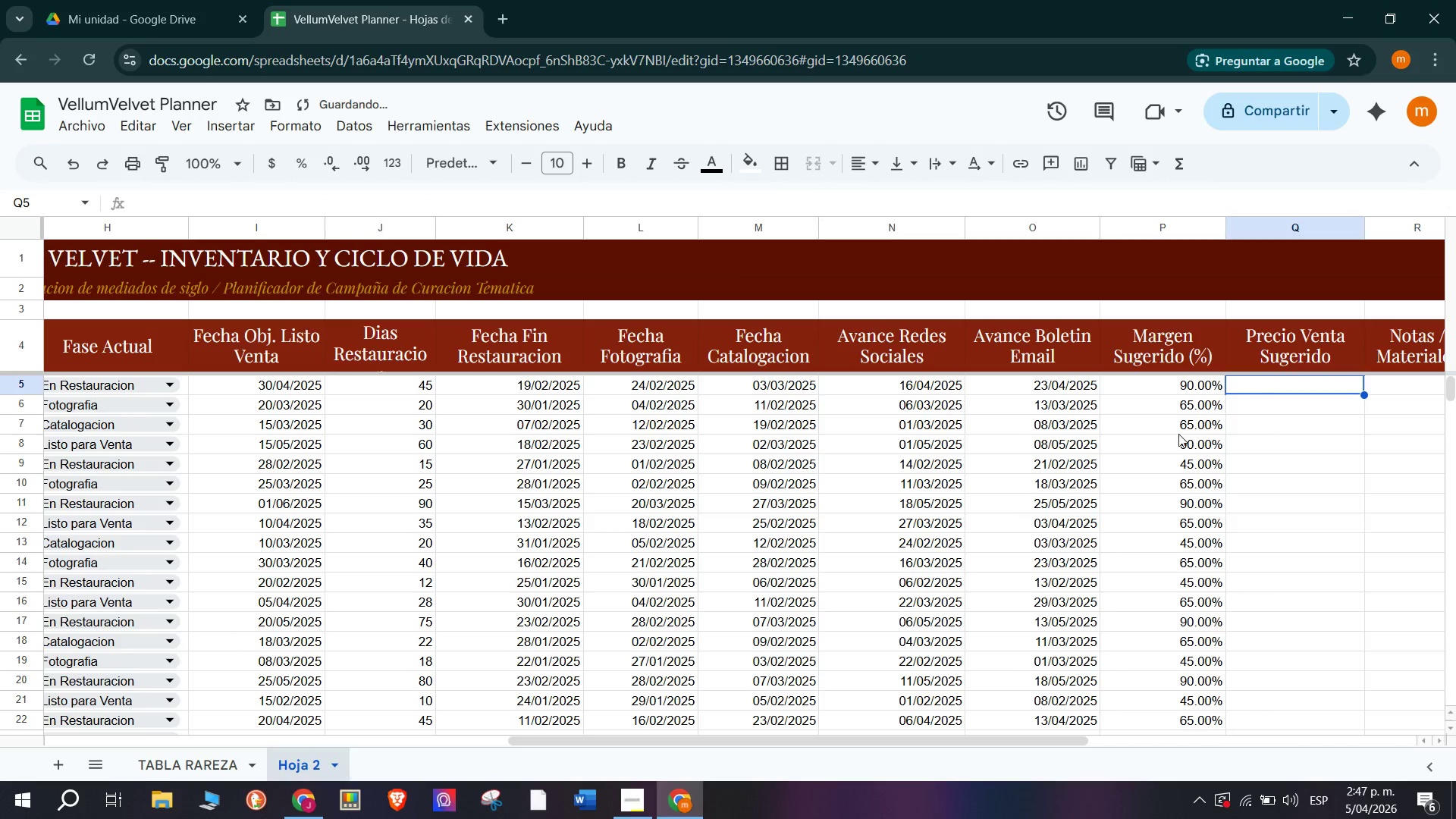 
left_click([1177, 434])
 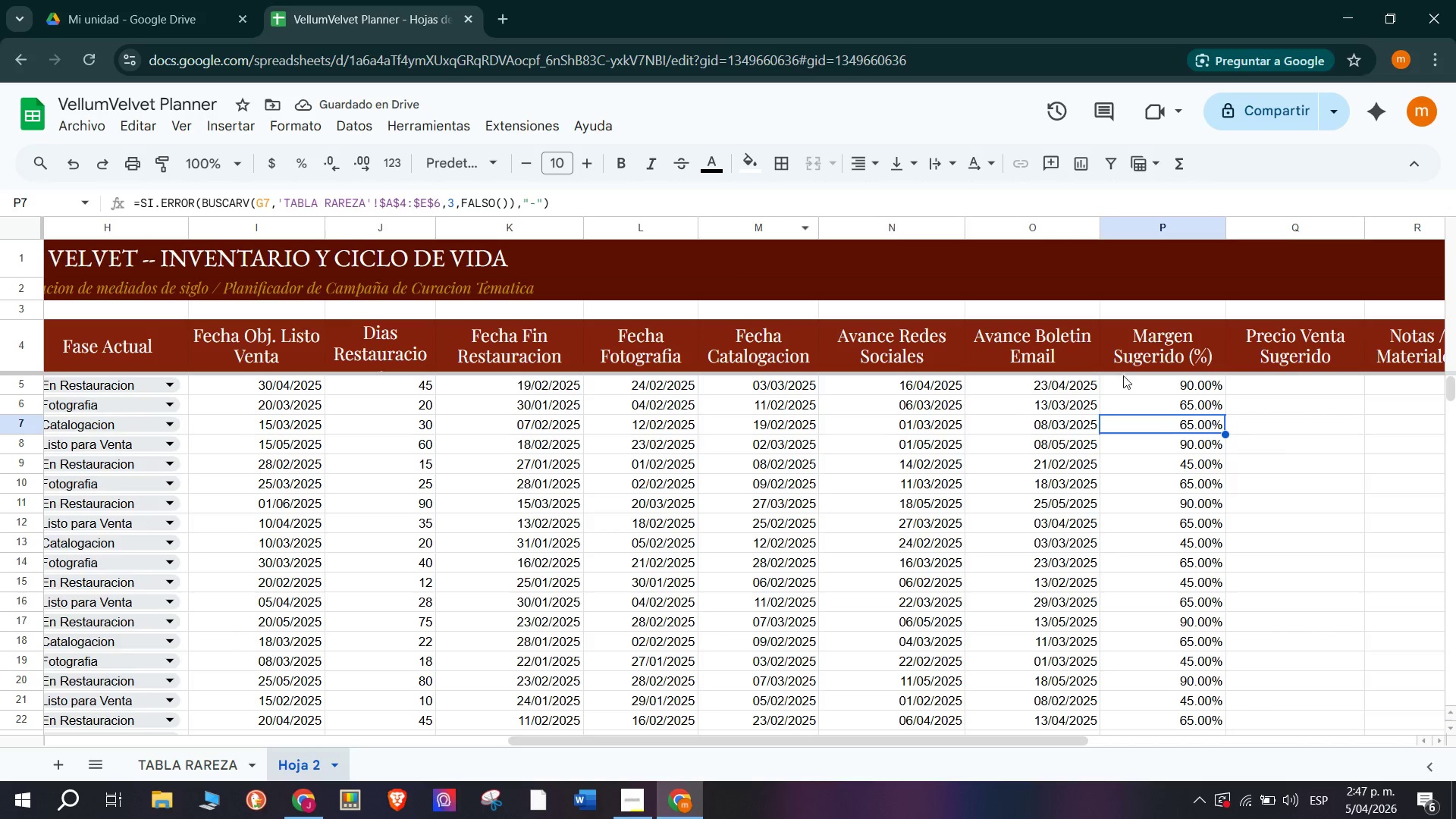 
left_click([1293, 406])
 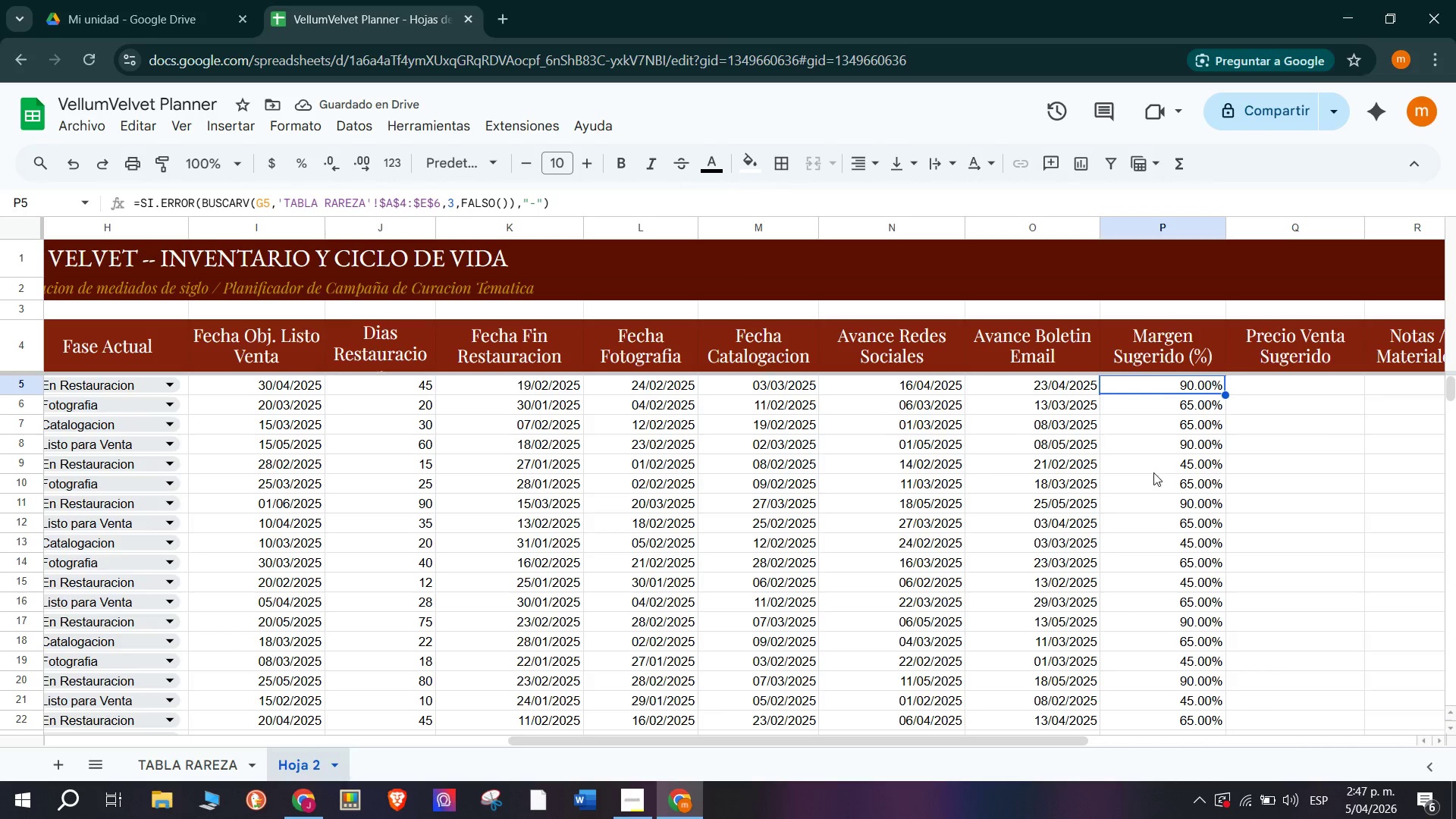 
left_click([1178, 441])
 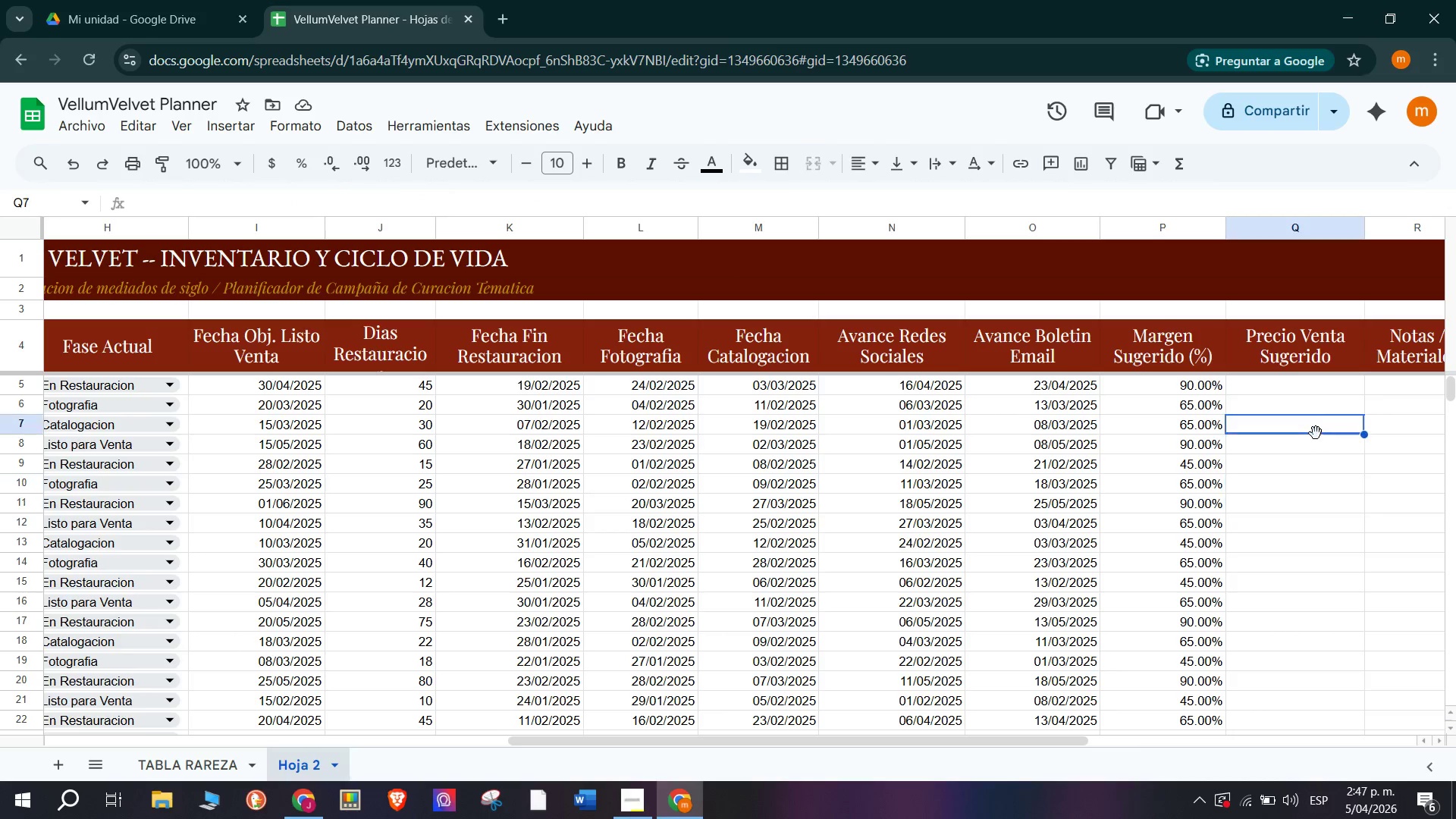 
left_click([1147, 491])